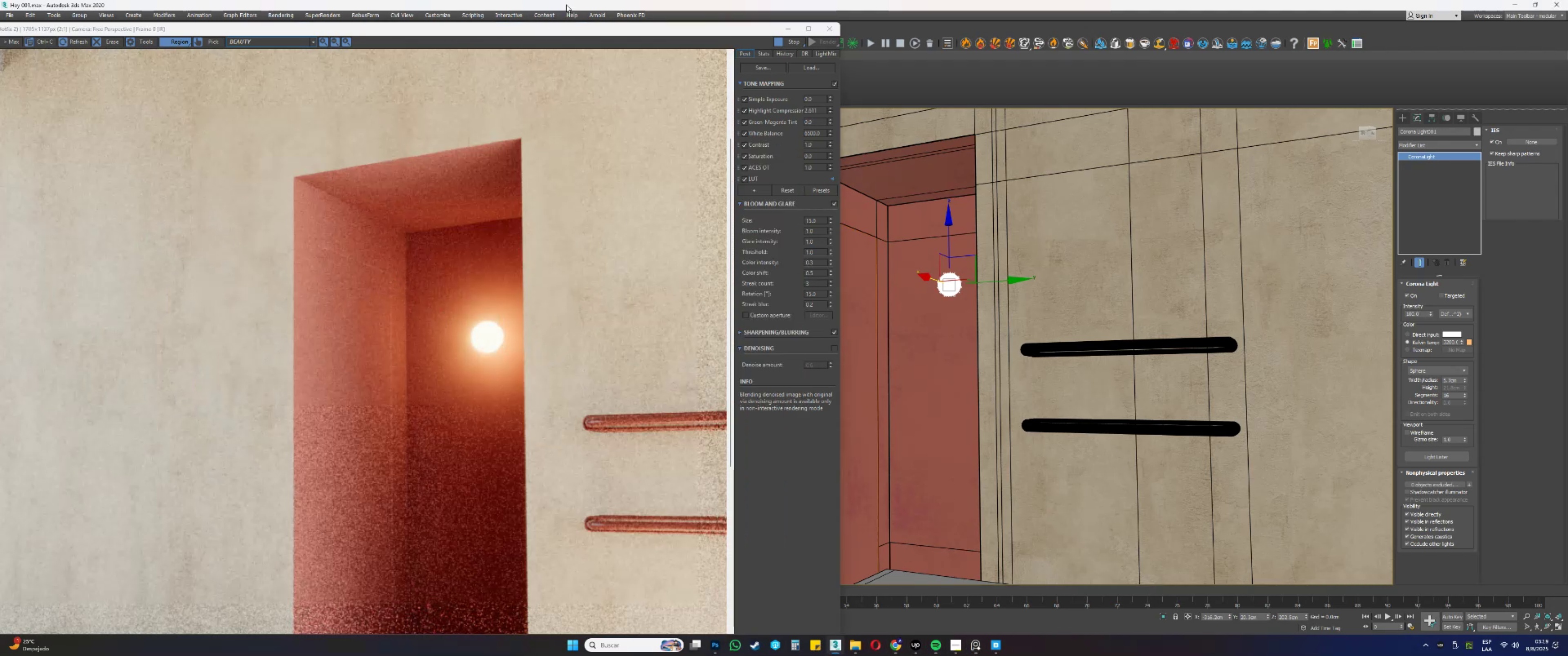 
key(M)
 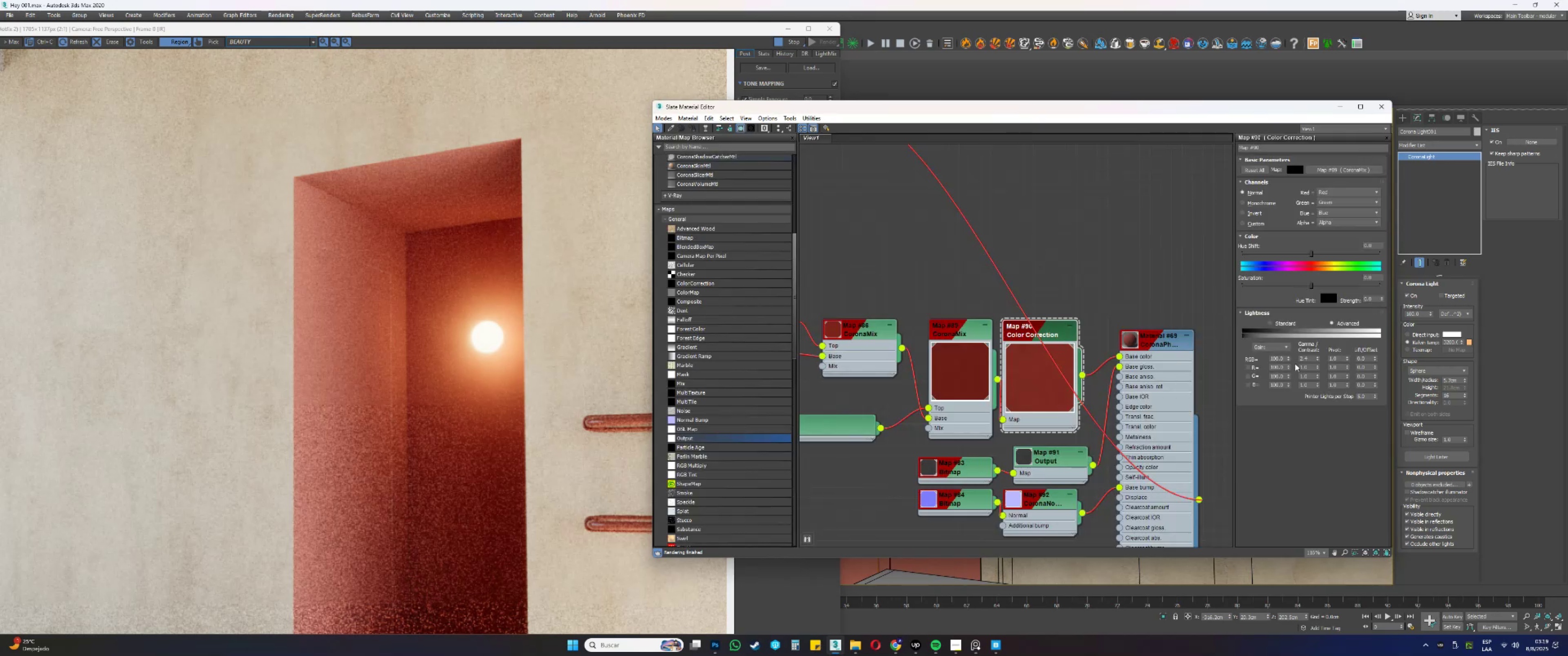 
double_click([1309, 357])
 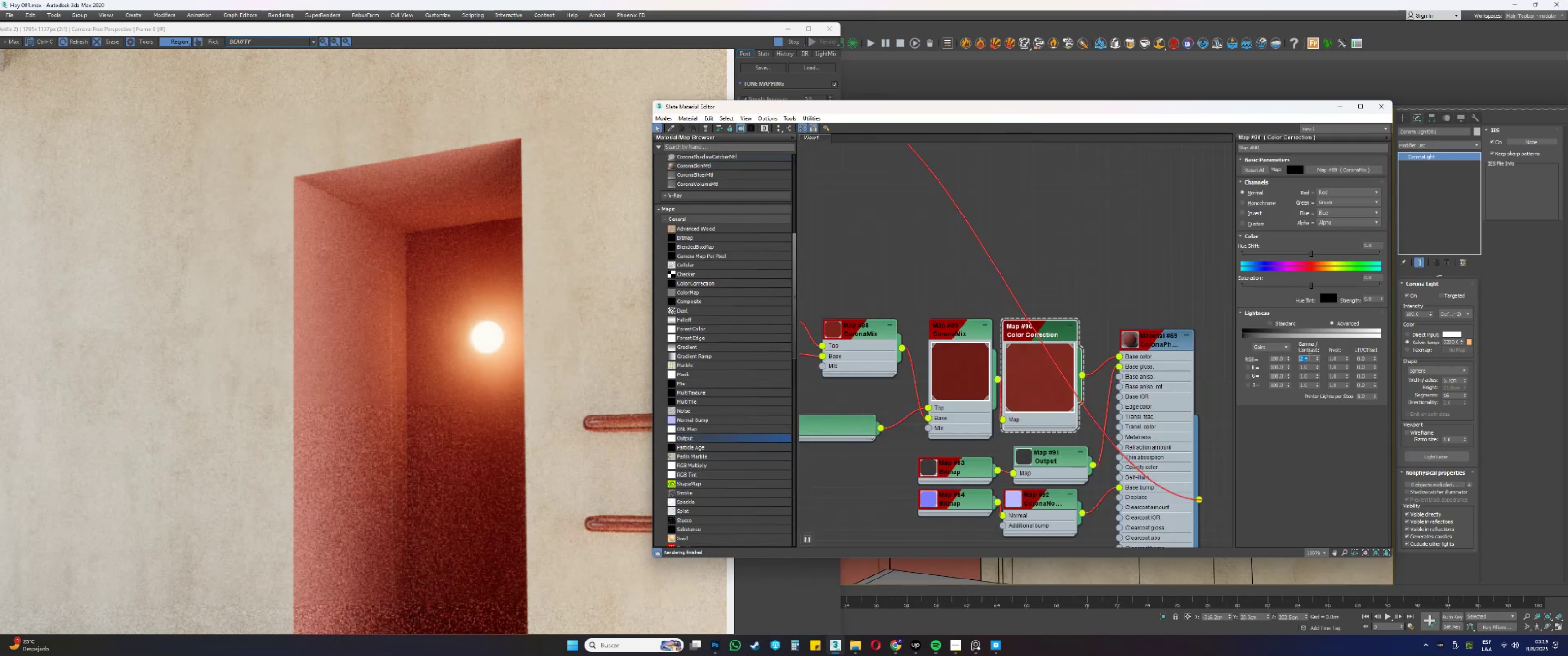 
key(Numpad2)
 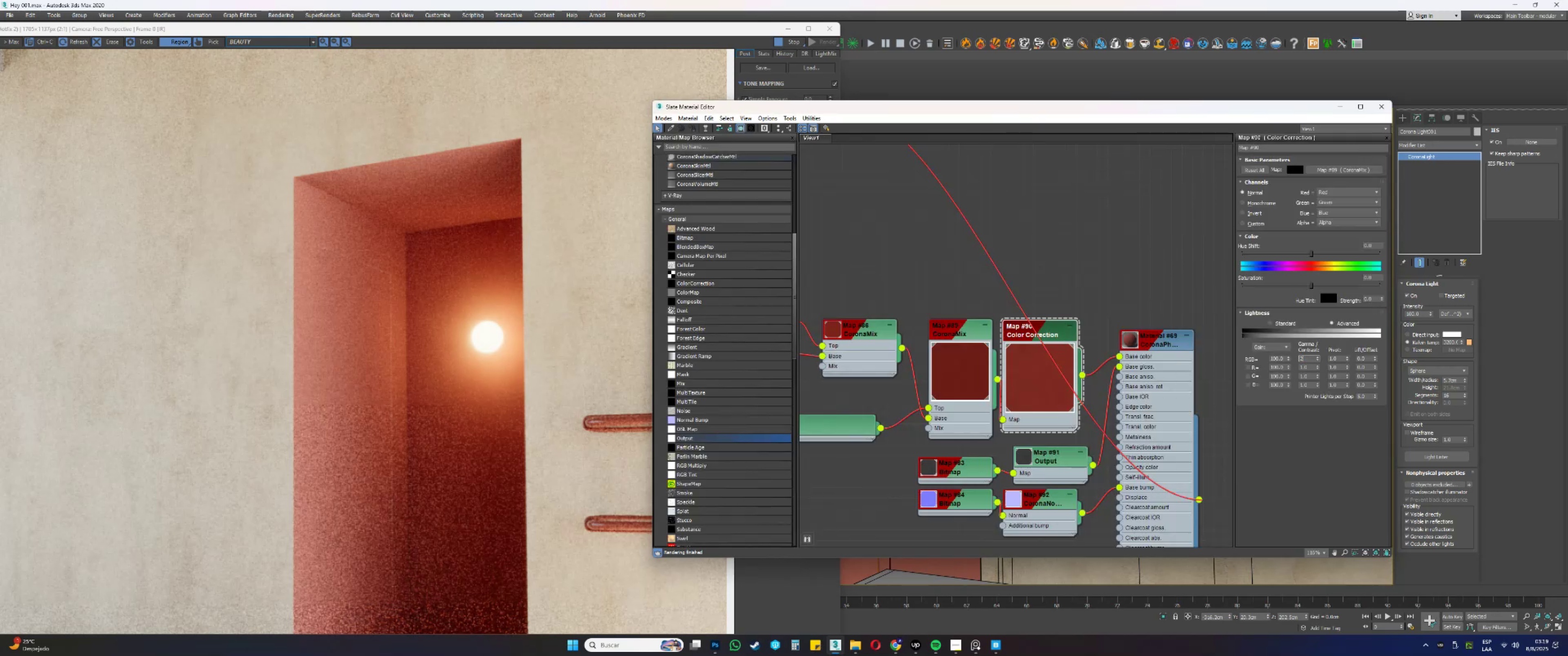 
hold_key(key=NumpadEnter, duration=0.68)
 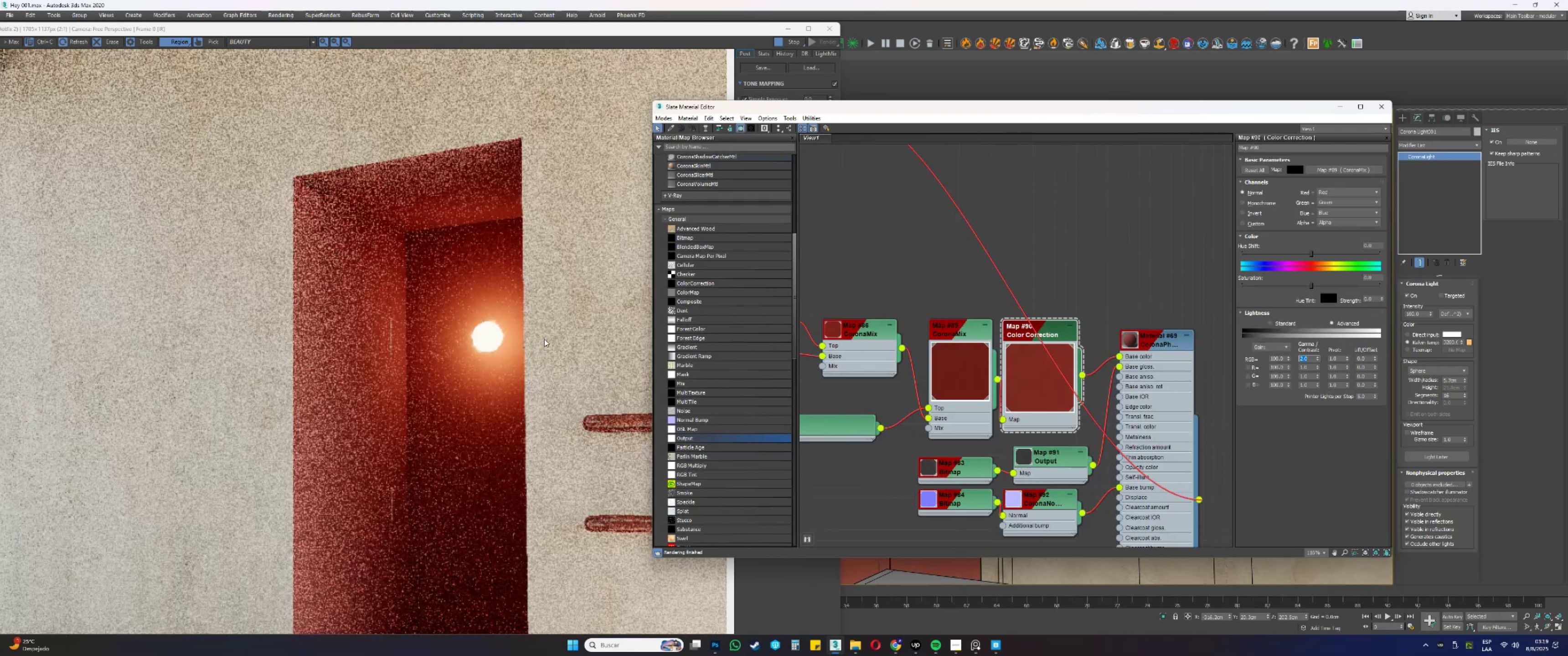 
wait(6.7)
 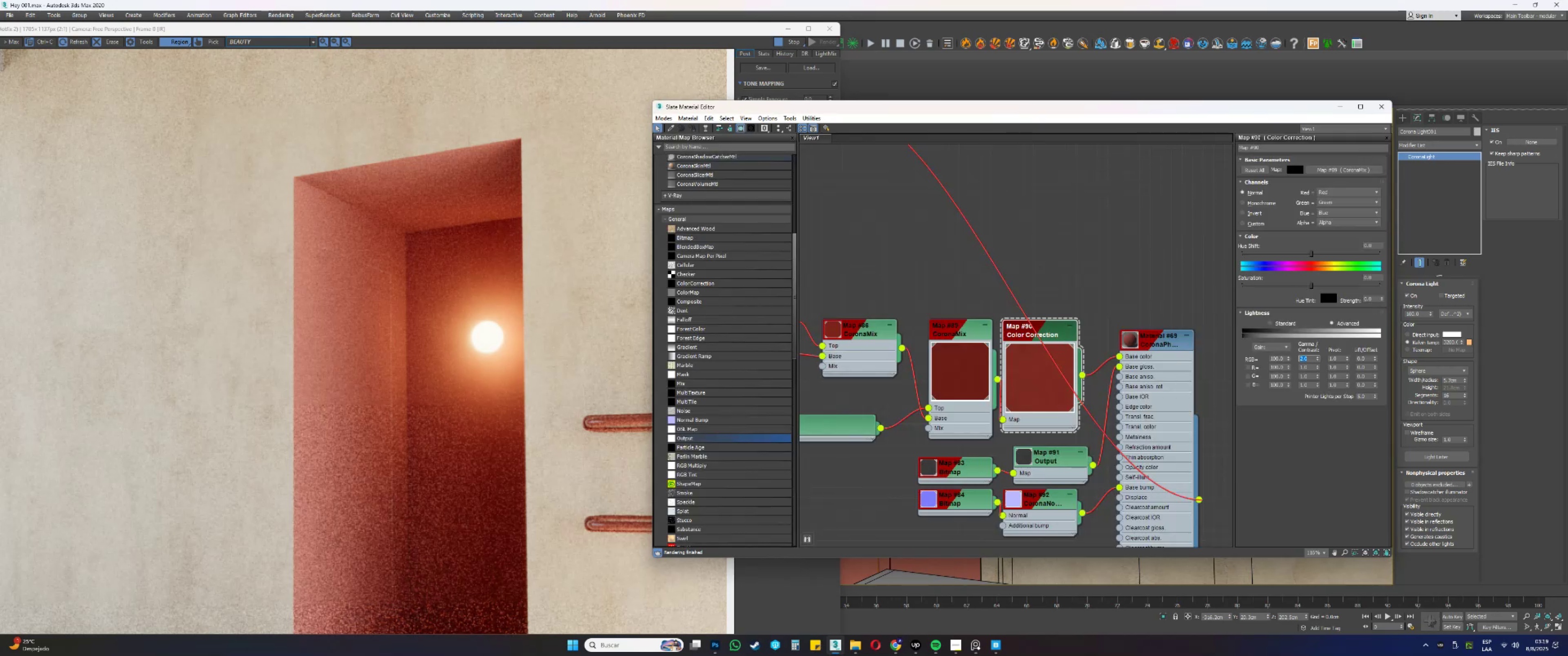 
scroll: coordinate [346, 316], scroll_direction: up, amount: 2.0
 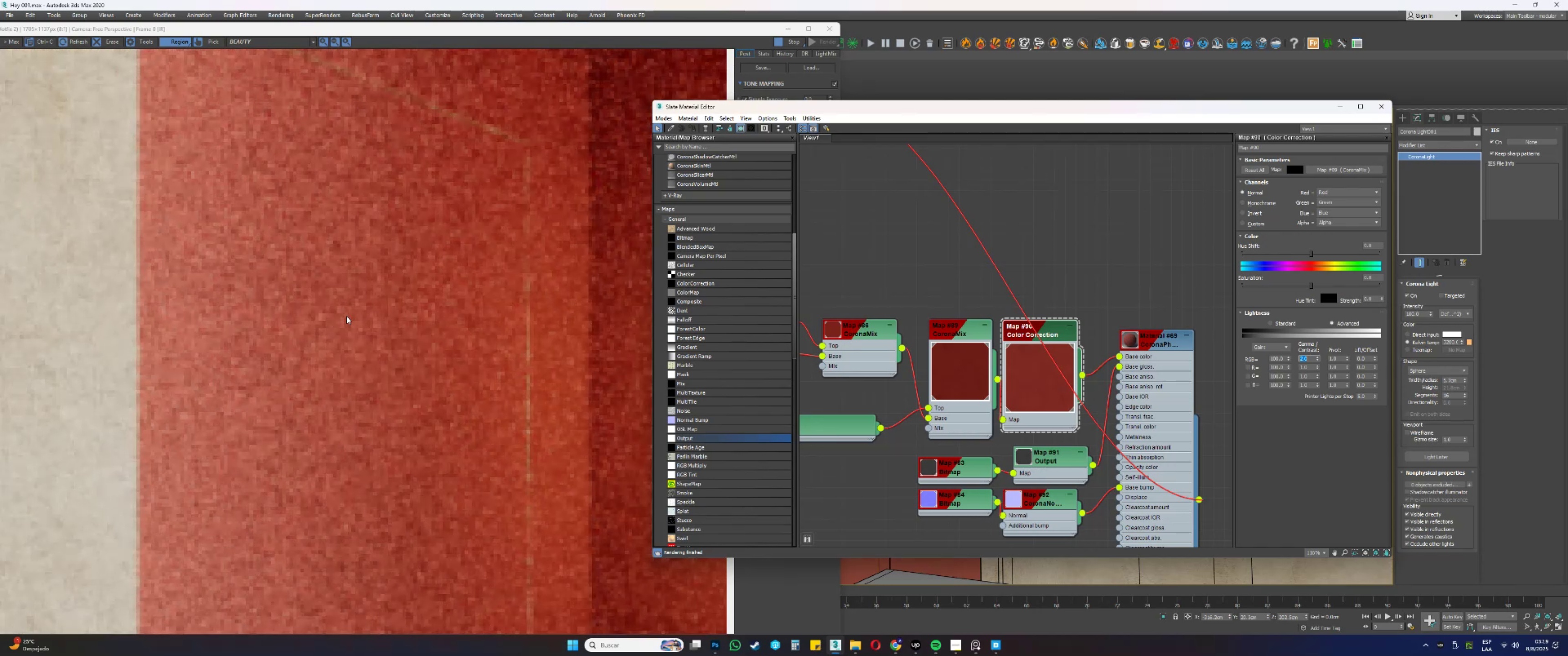 
scroll: coordinate [360, 319], scroll_direction: down, amount: 3.0
 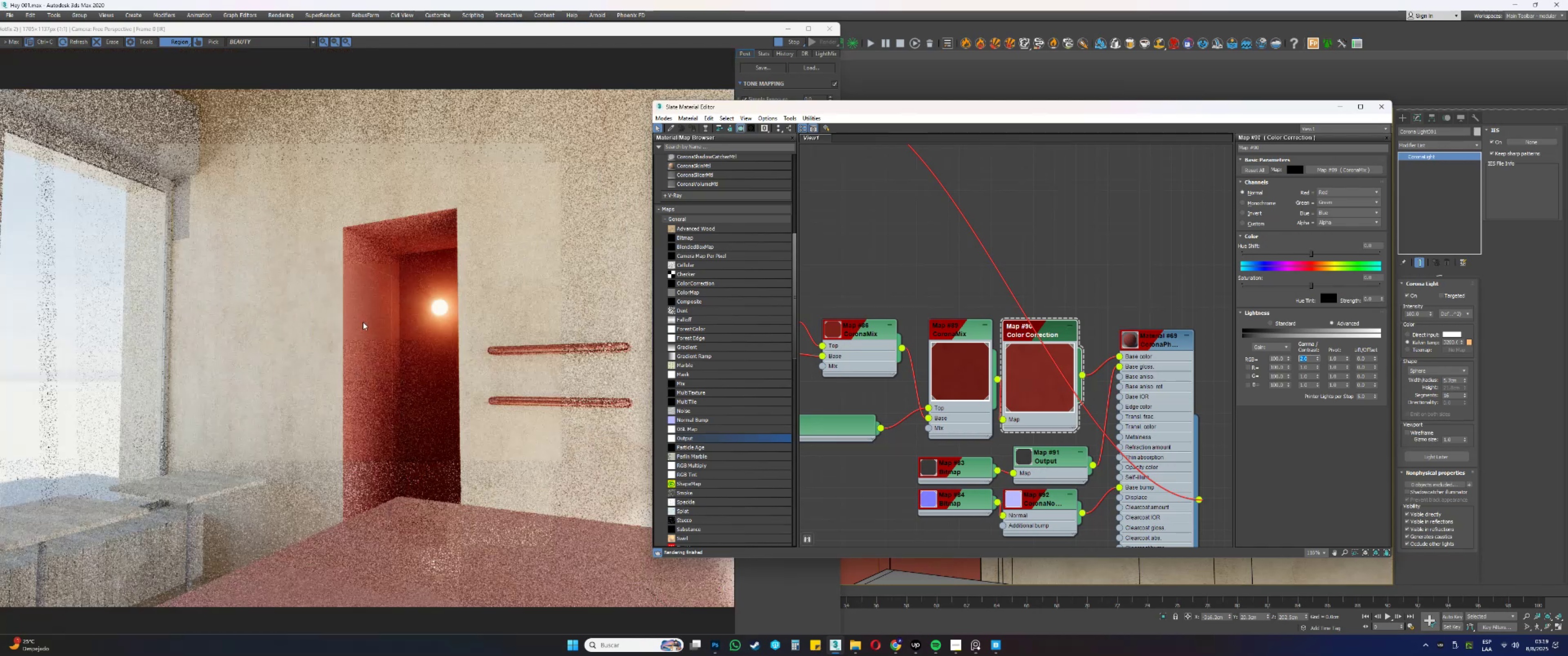 
scroll: coordinate [990, 242], scroll_direction: up, amount: 2.0
 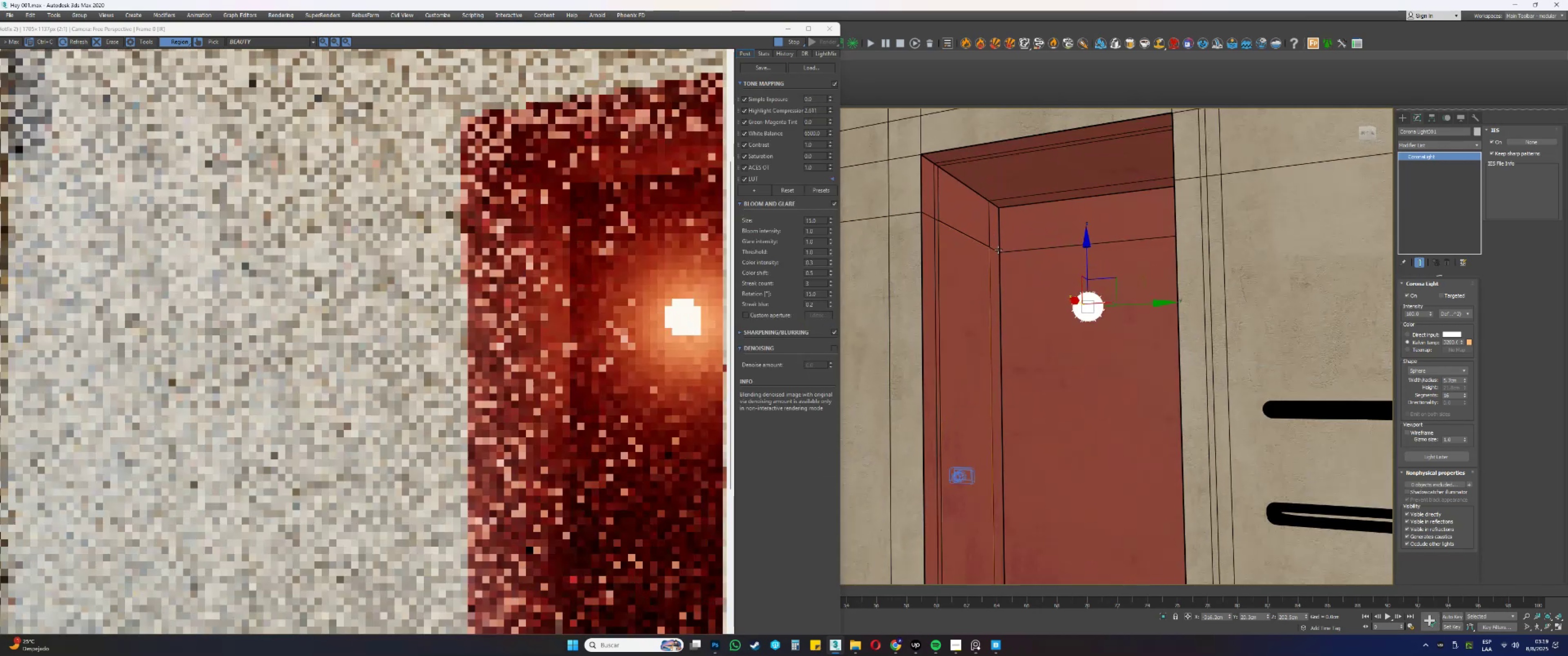 
left_click([992, 244])
 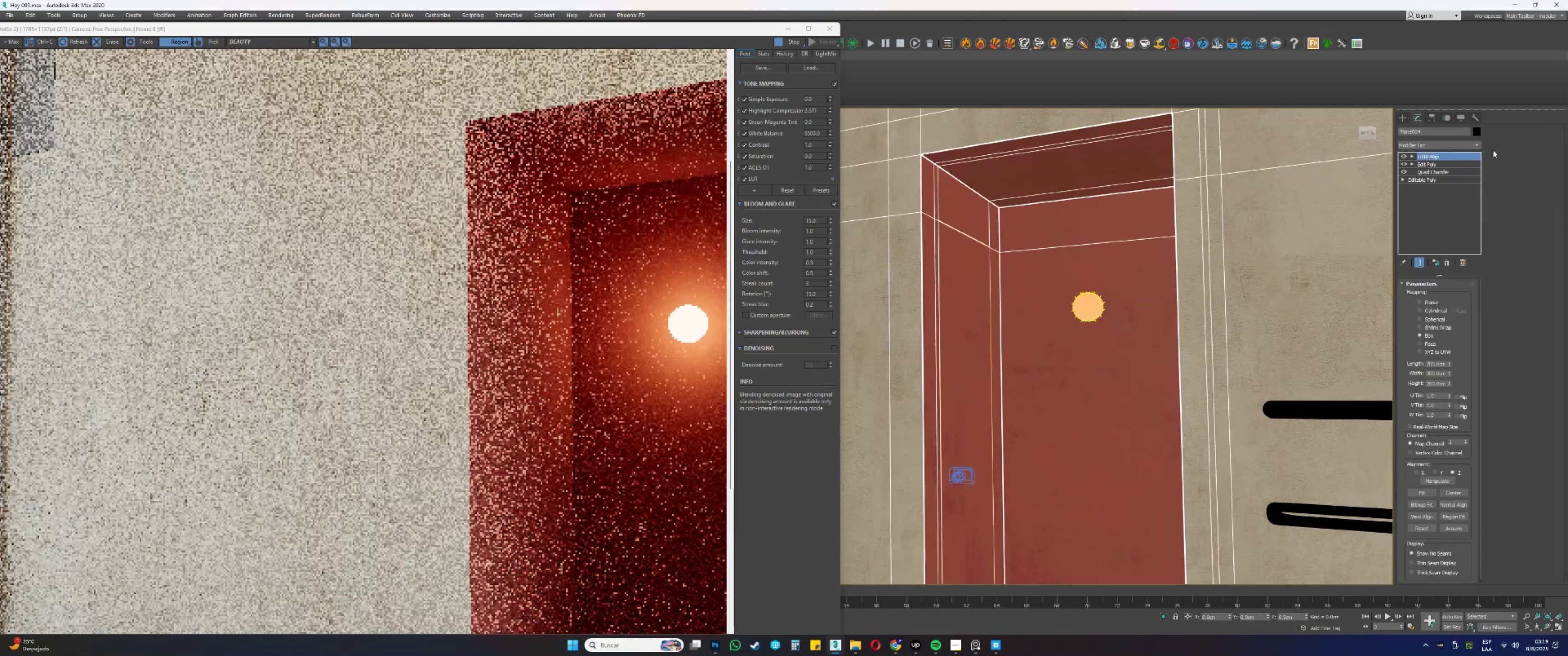 
left_click([1422, 164])
 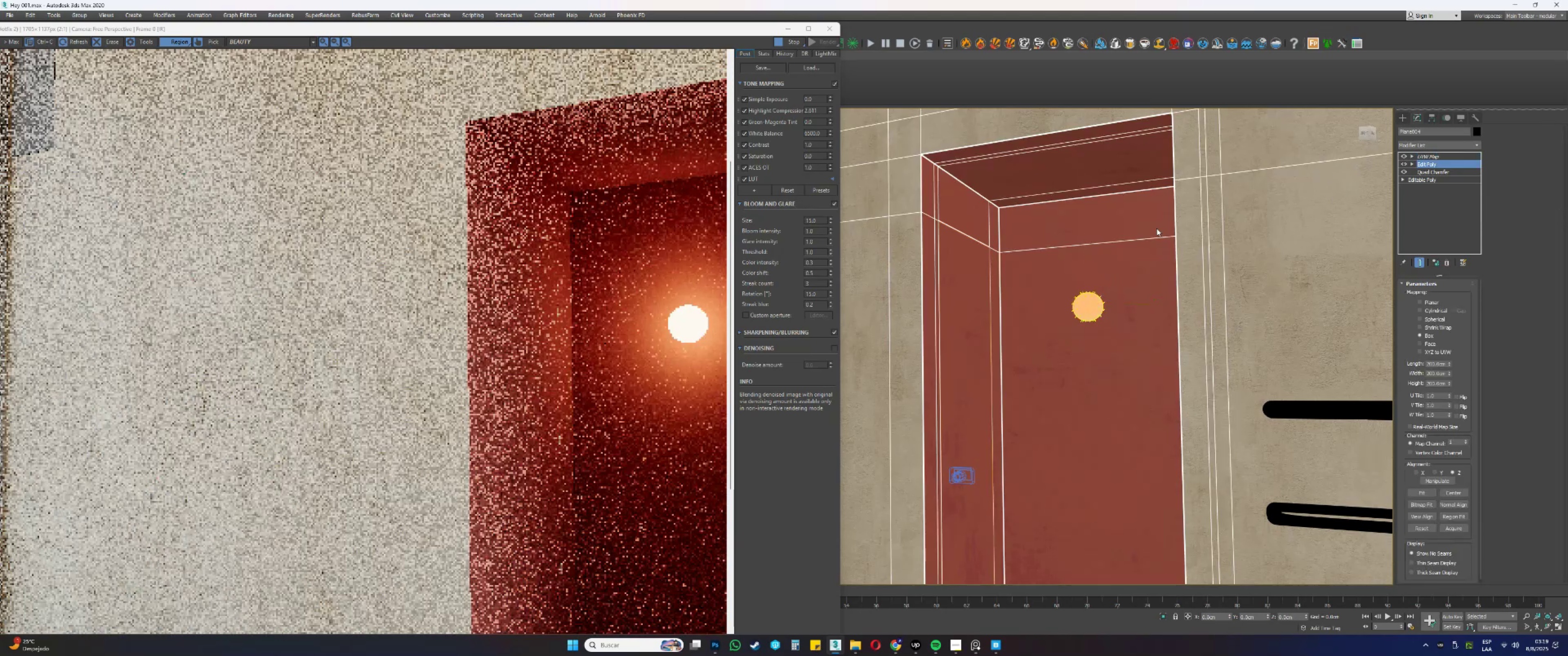 
key(4)
 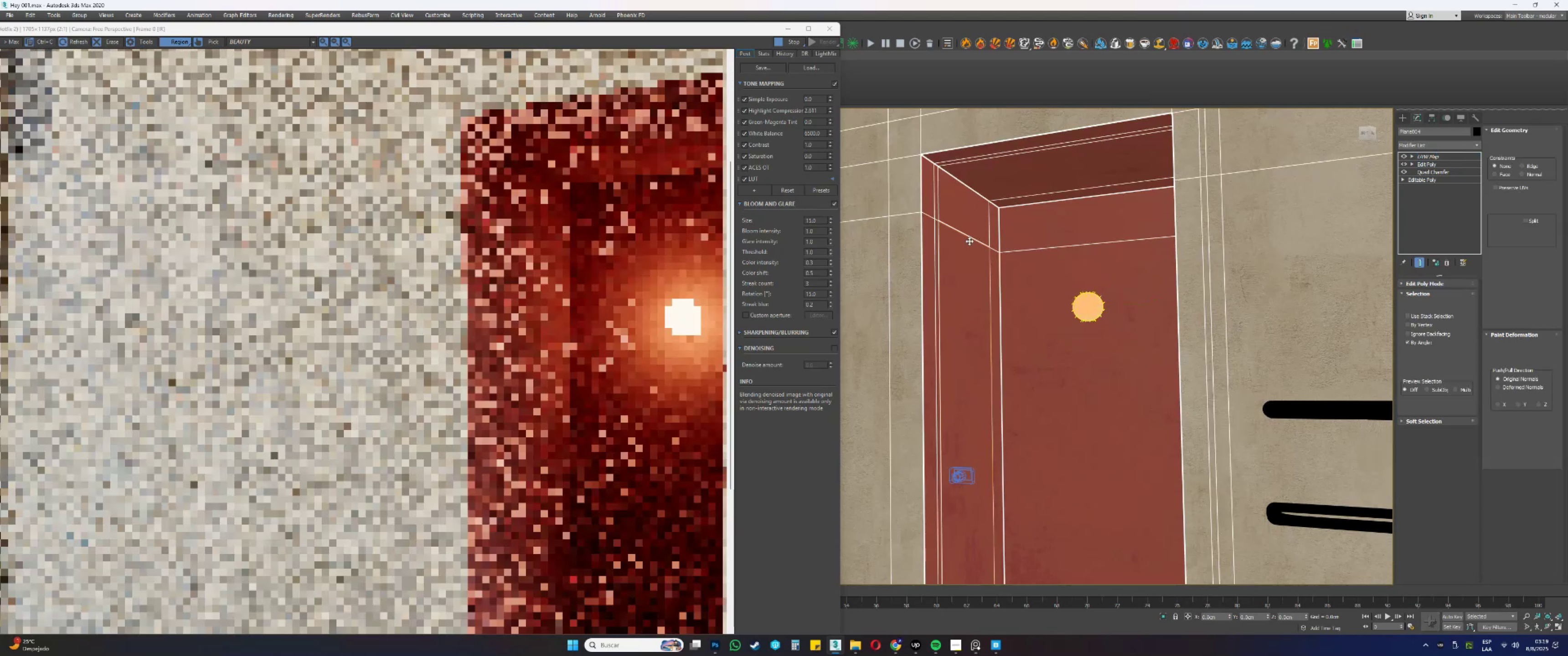 
key(F3)
 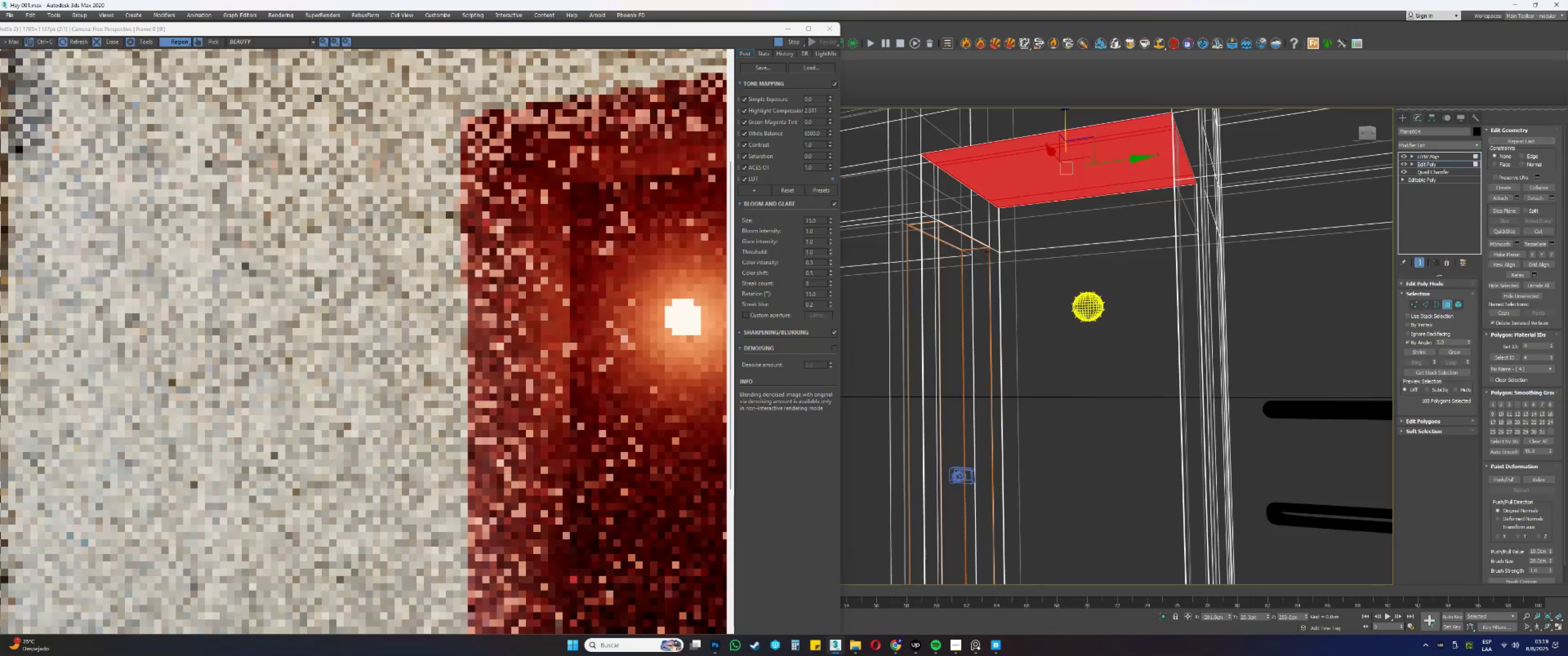 
left_click([979, 256])
 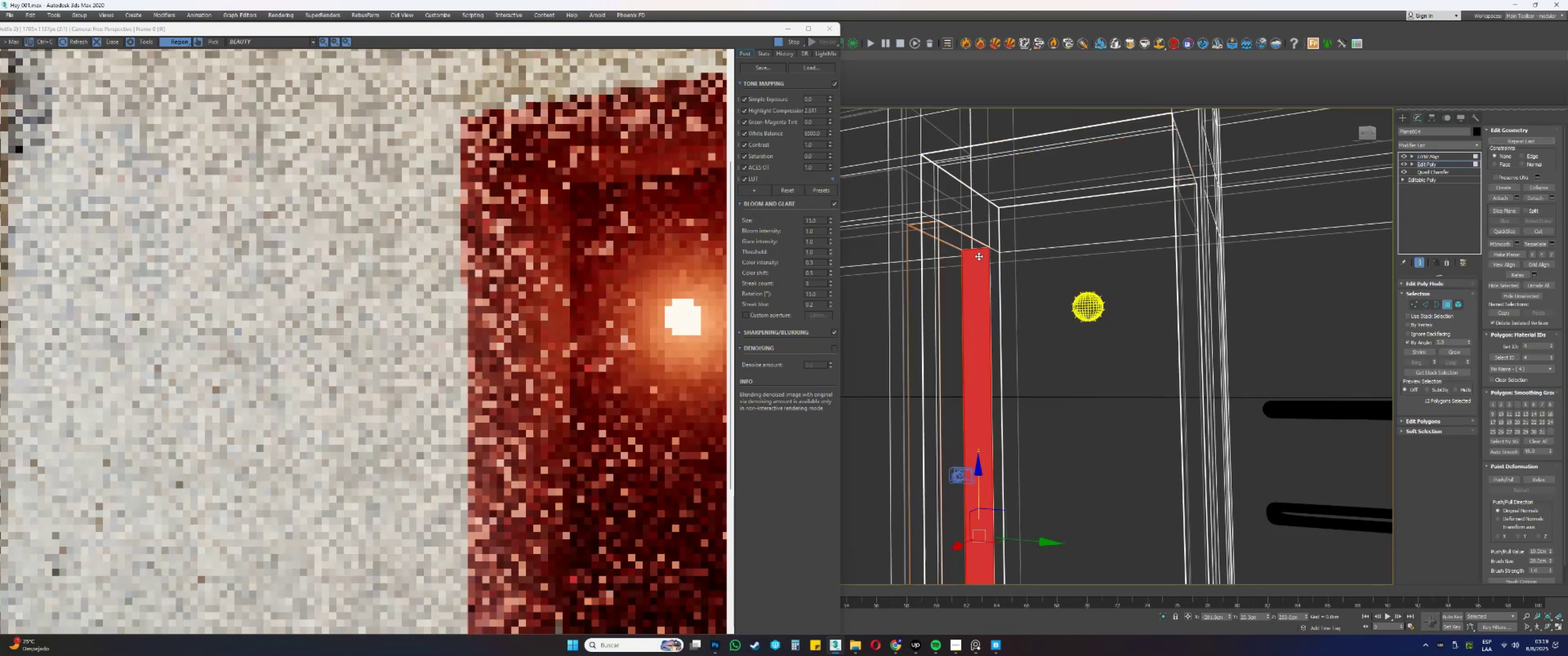 
hold_key(key=ShiftLeft, duration=0.62)
 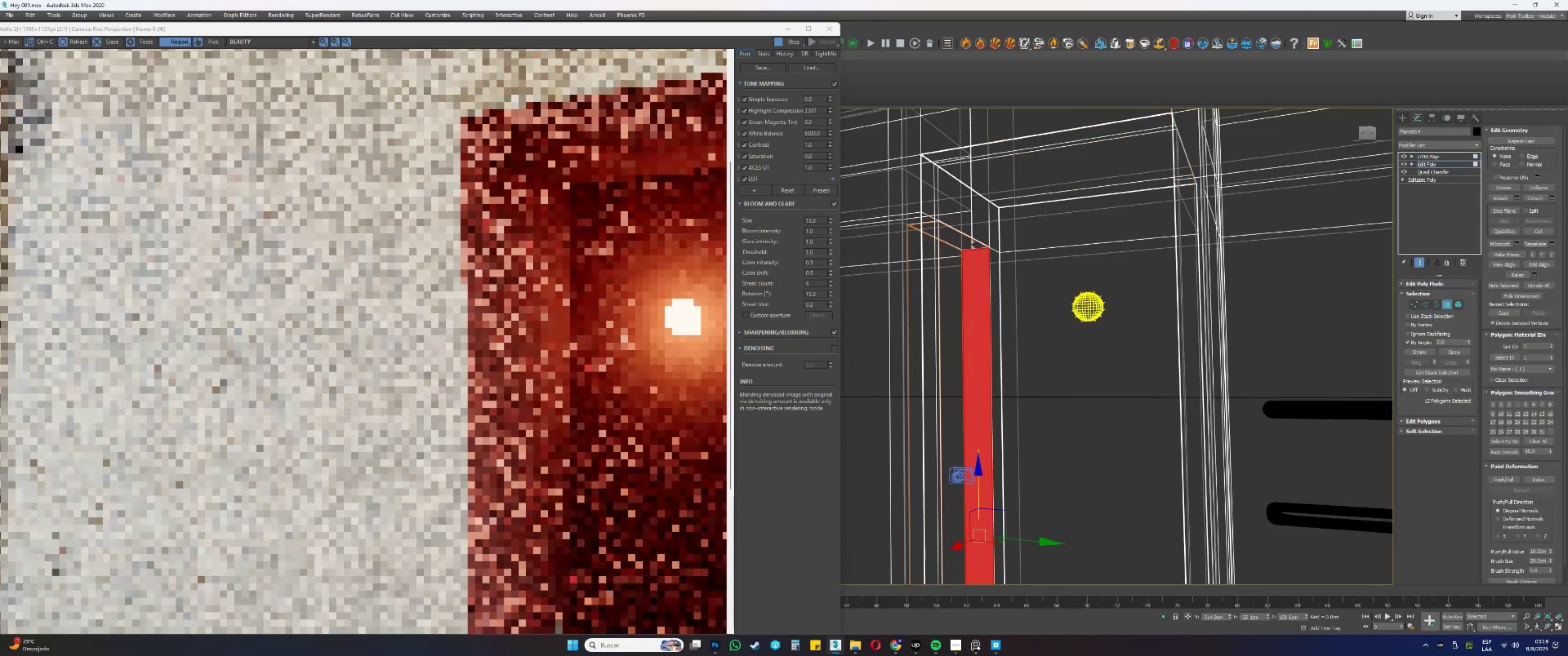 
scroll: coordinate [1051, 256], scroll_direction: up, amount: 12.0
 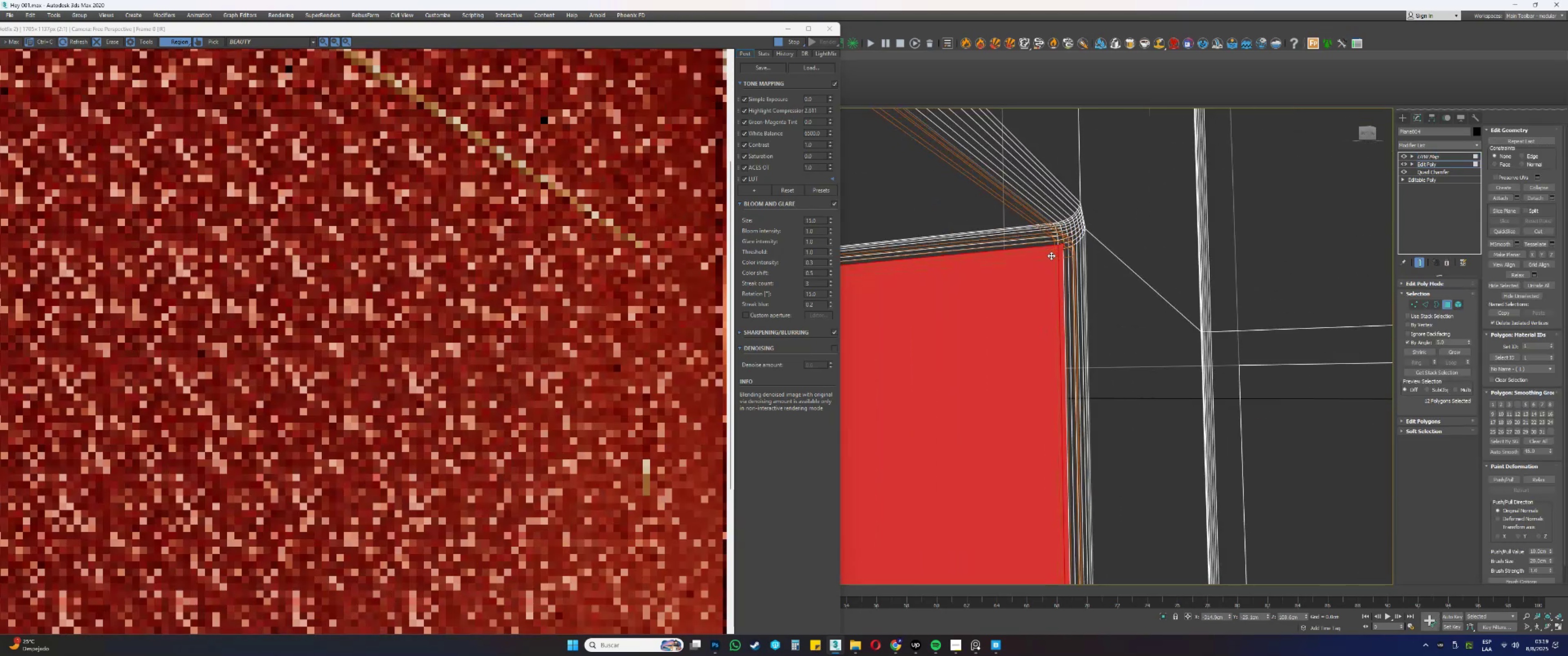 
hold_key(key=ShiftLeft, duration=0.8)
left_click([1038, 246])
 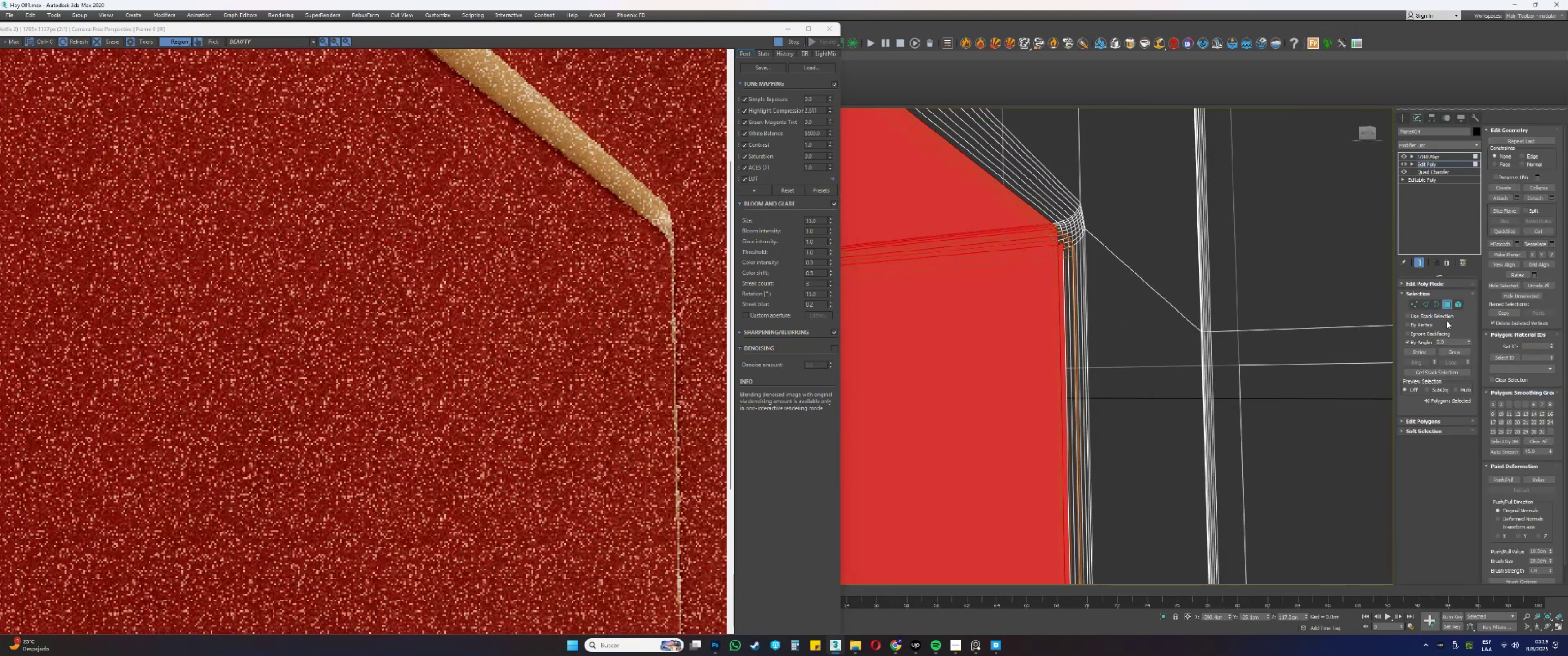 
double_click([1451, 351])
 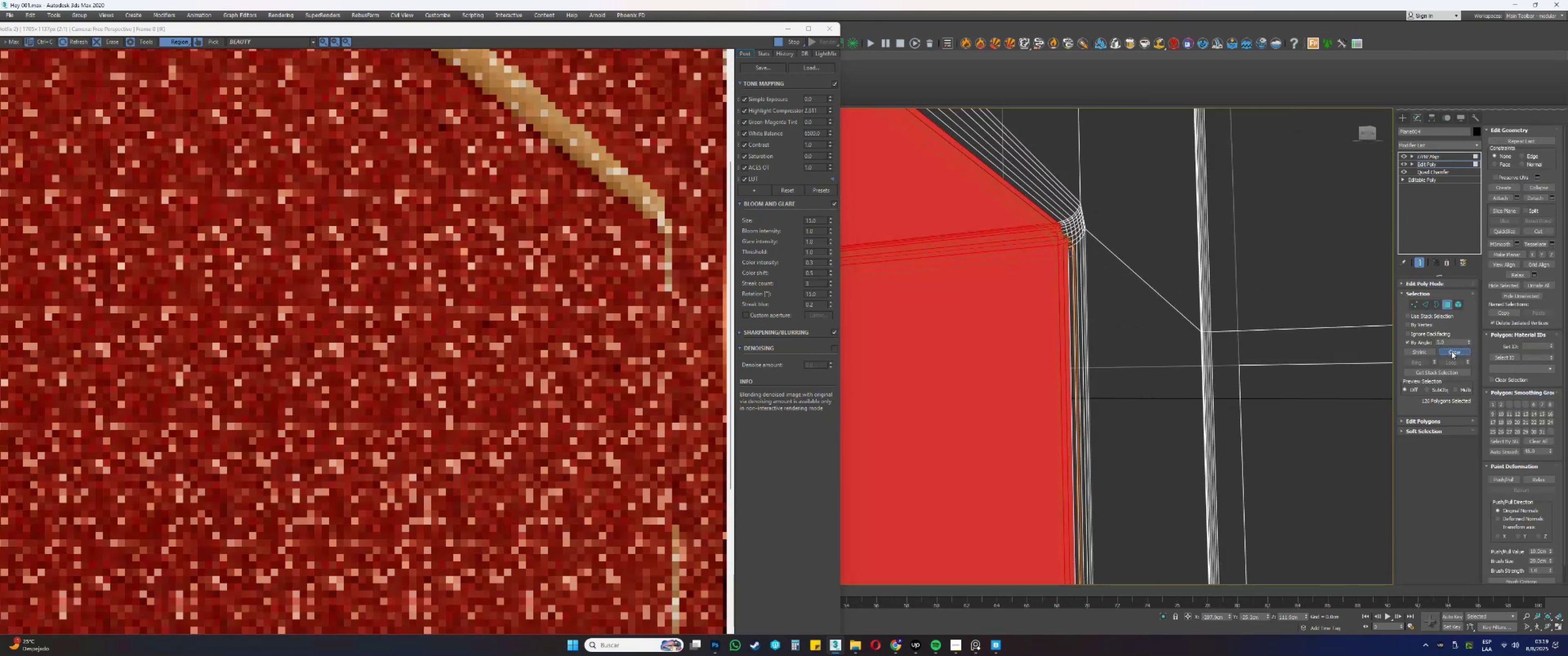 
triple_click([1451, 351])
 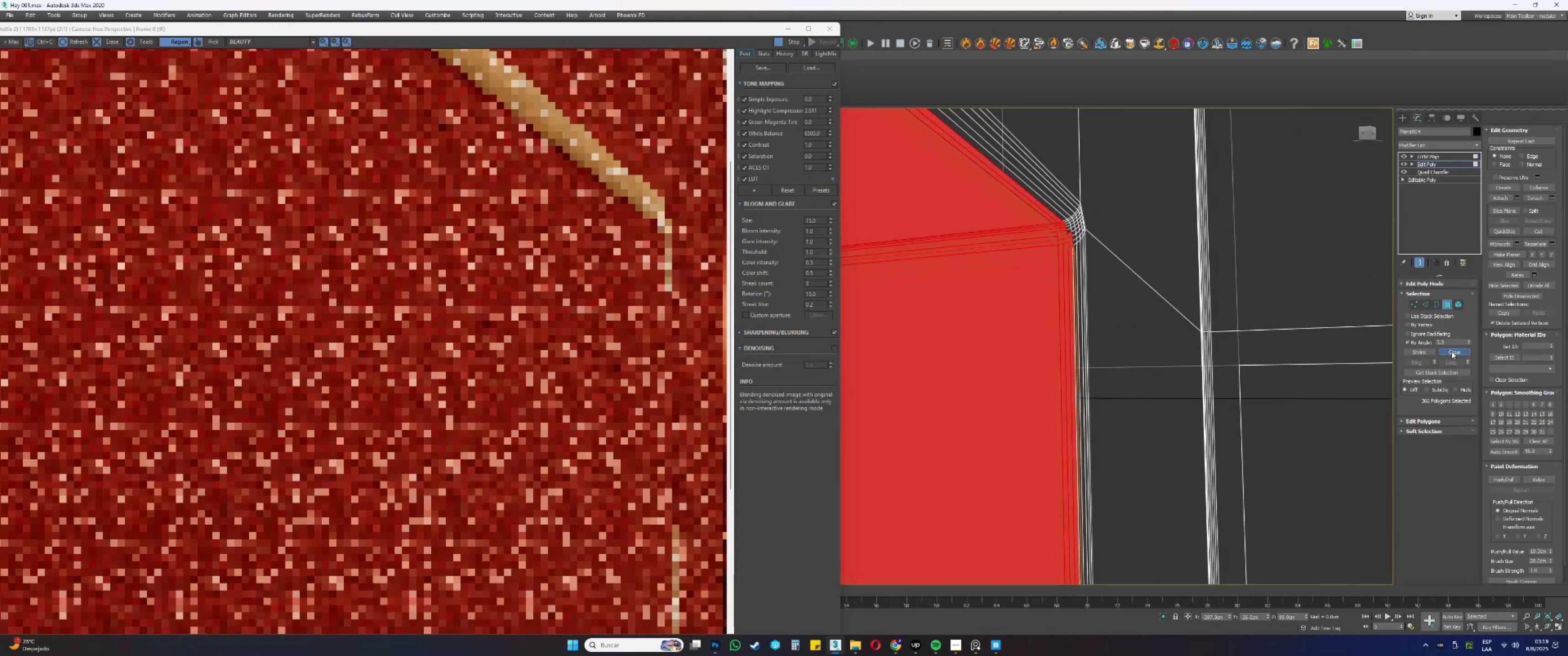 
triple_click([1451, 351])
 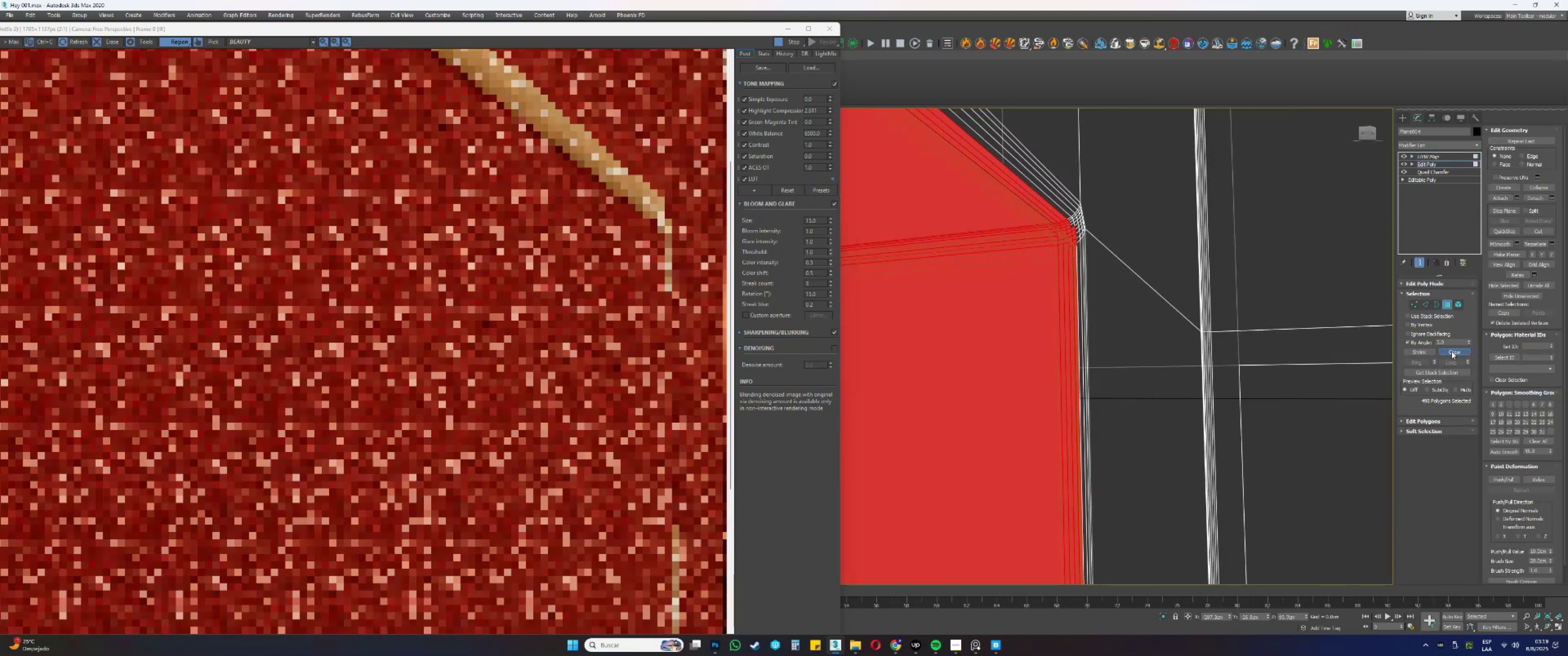 
triple_click([1451, 351])
 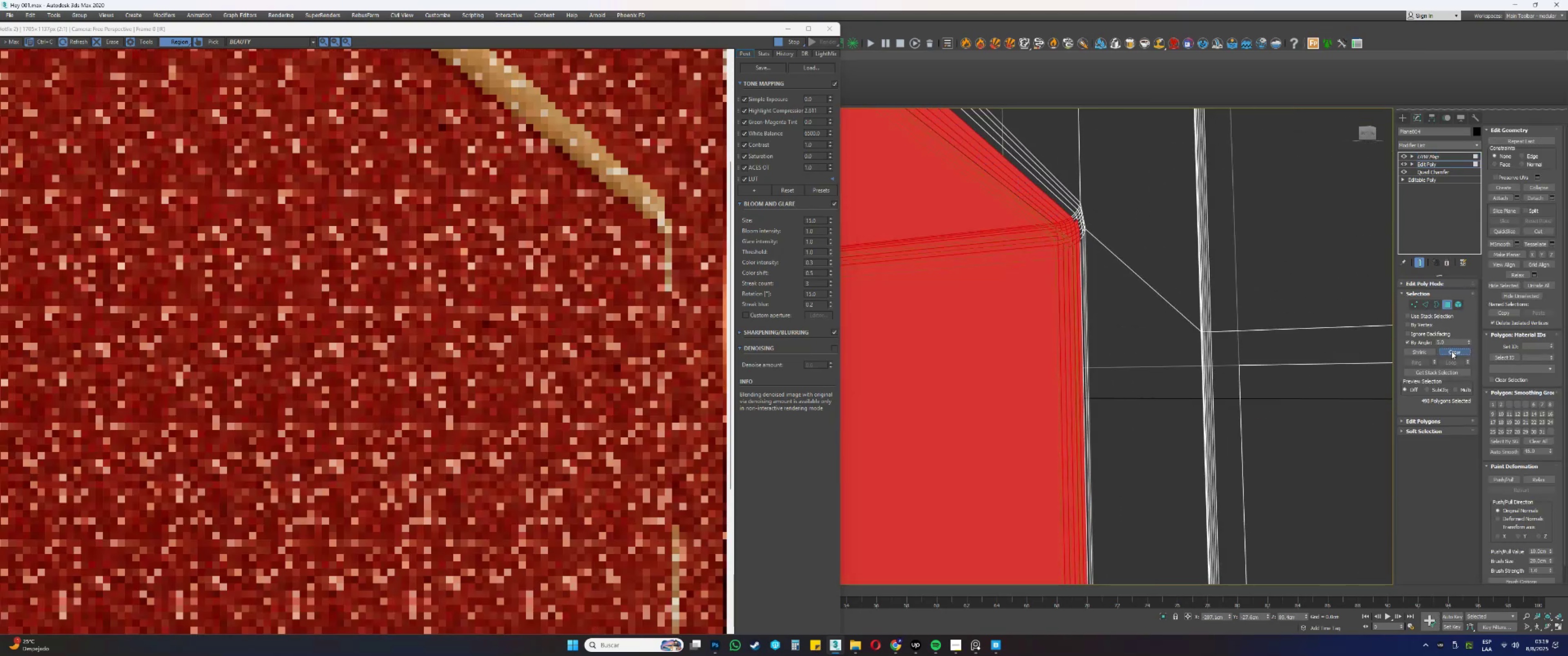 
triple_click([1451, 351])
 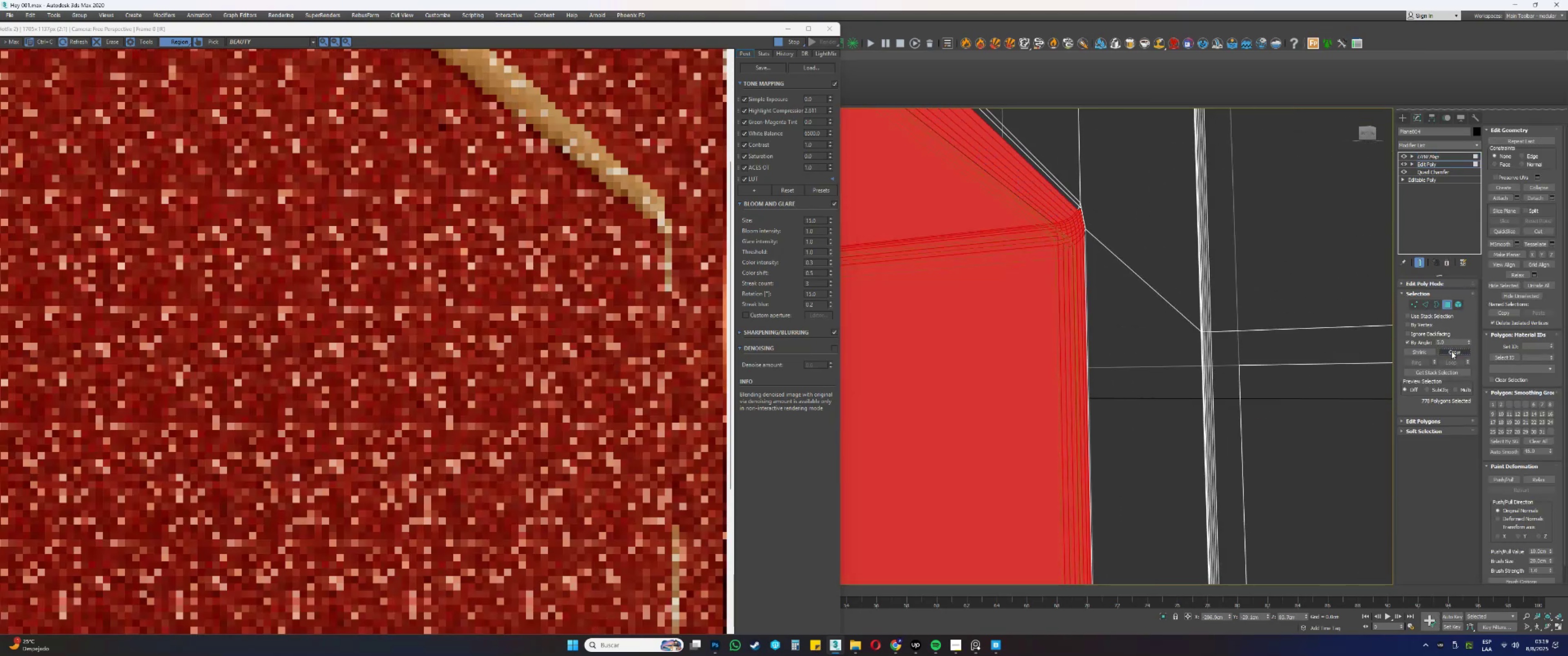 
triple_click([1451, 351])
 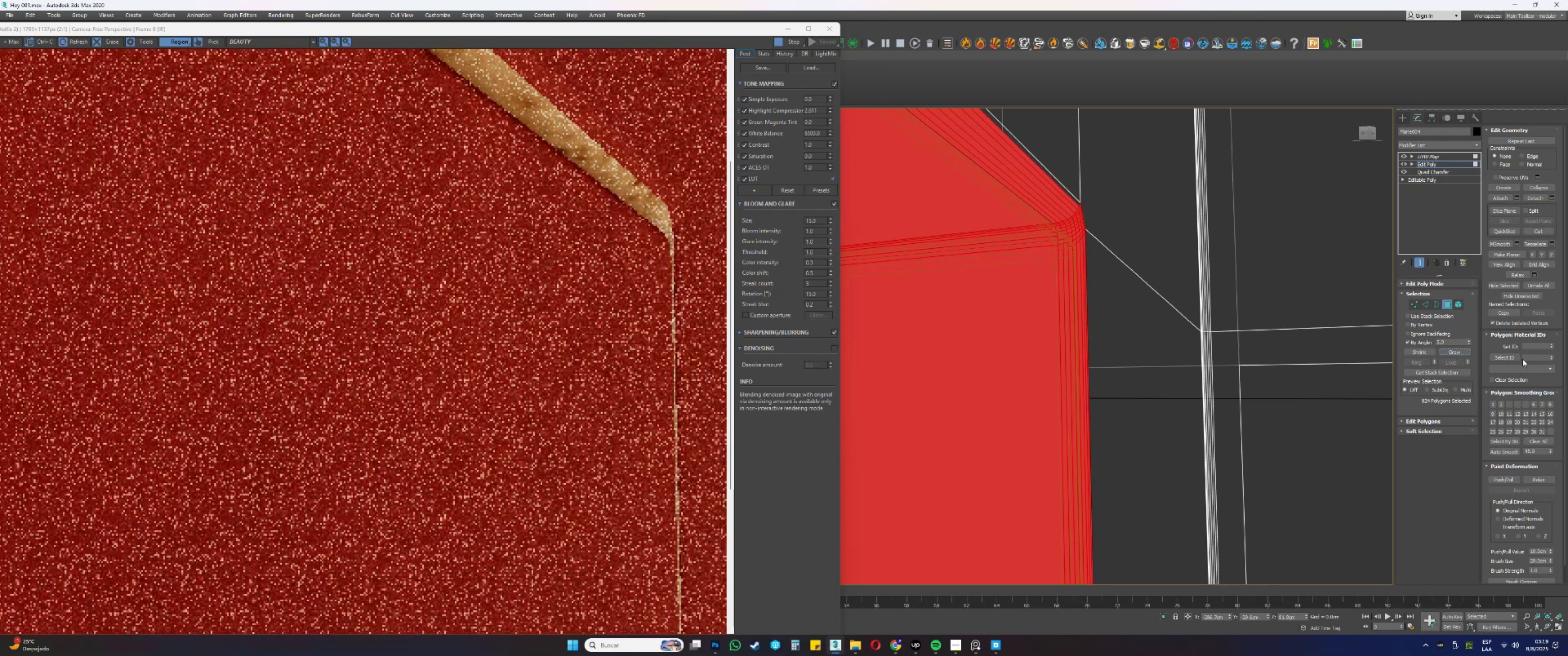 
left_click([1526, 346])
 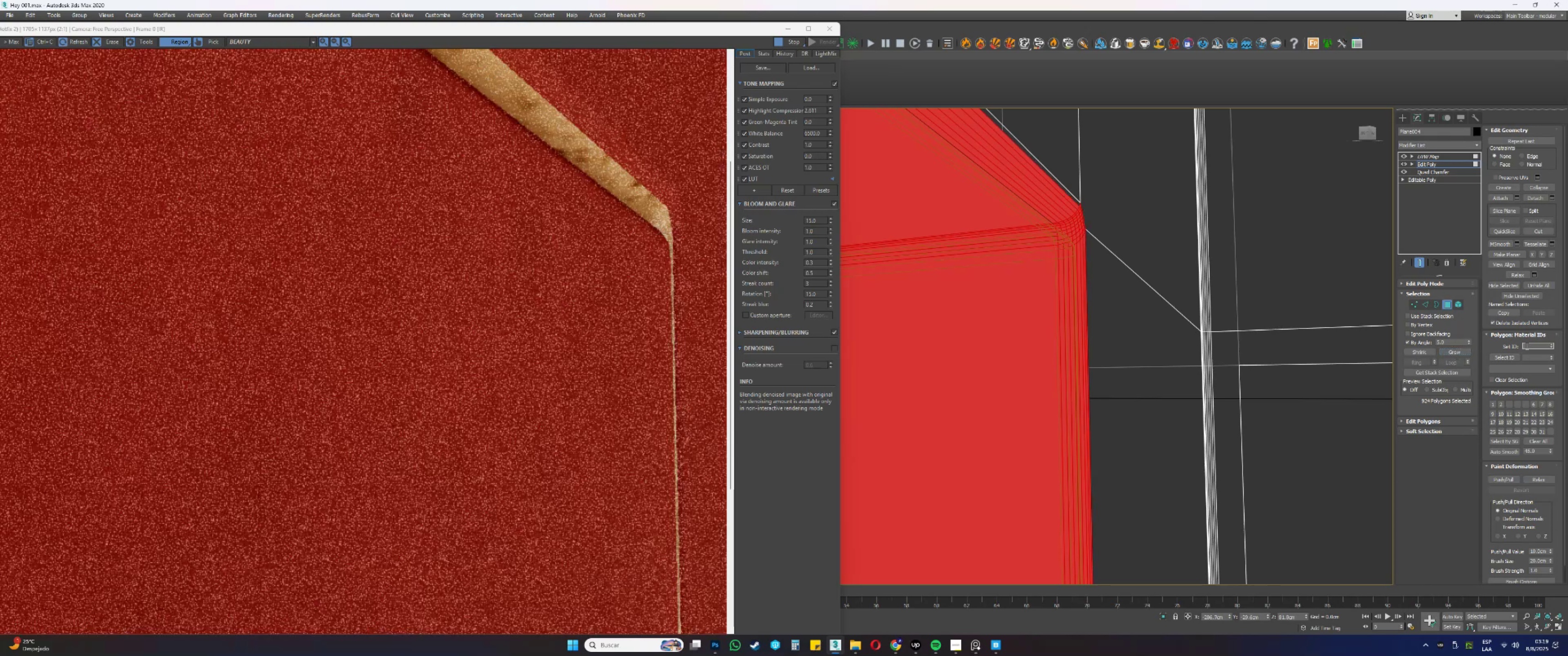 
key(4)
 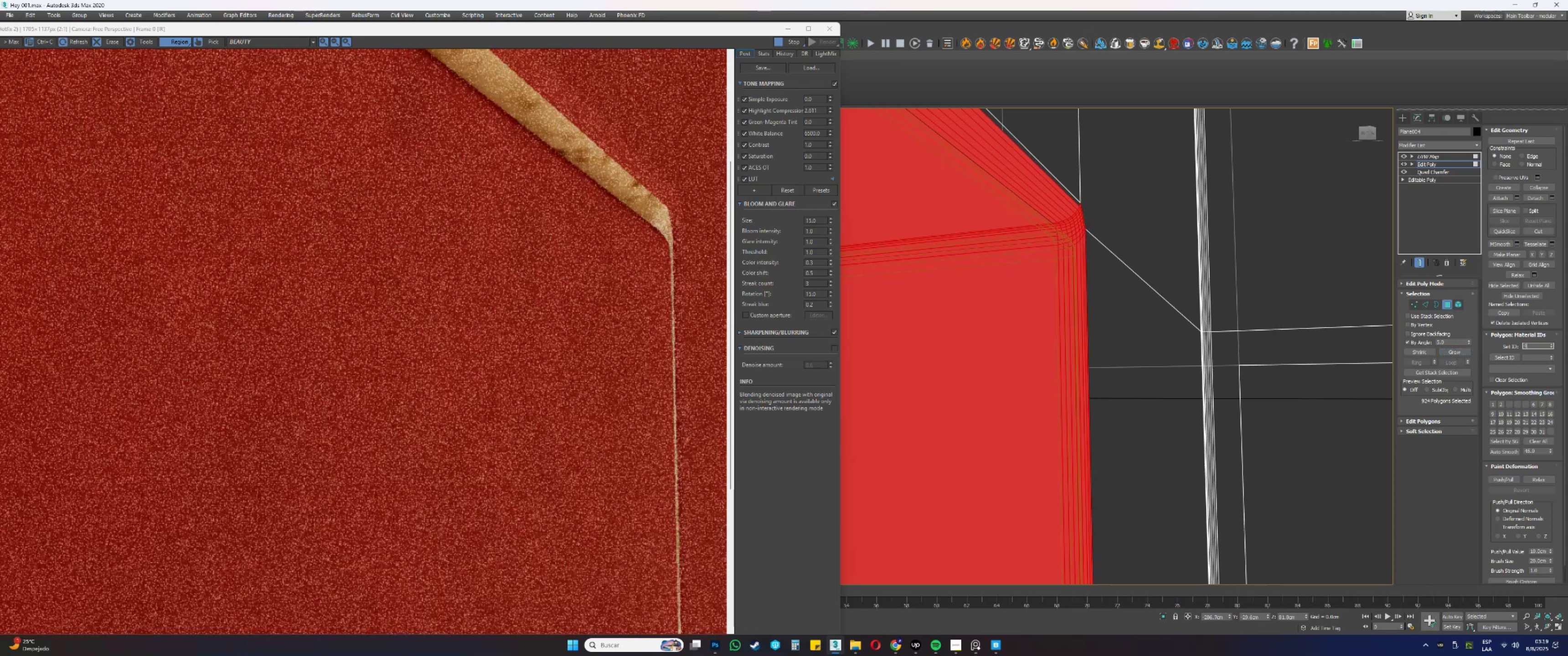 
key(NumpadEnter)
 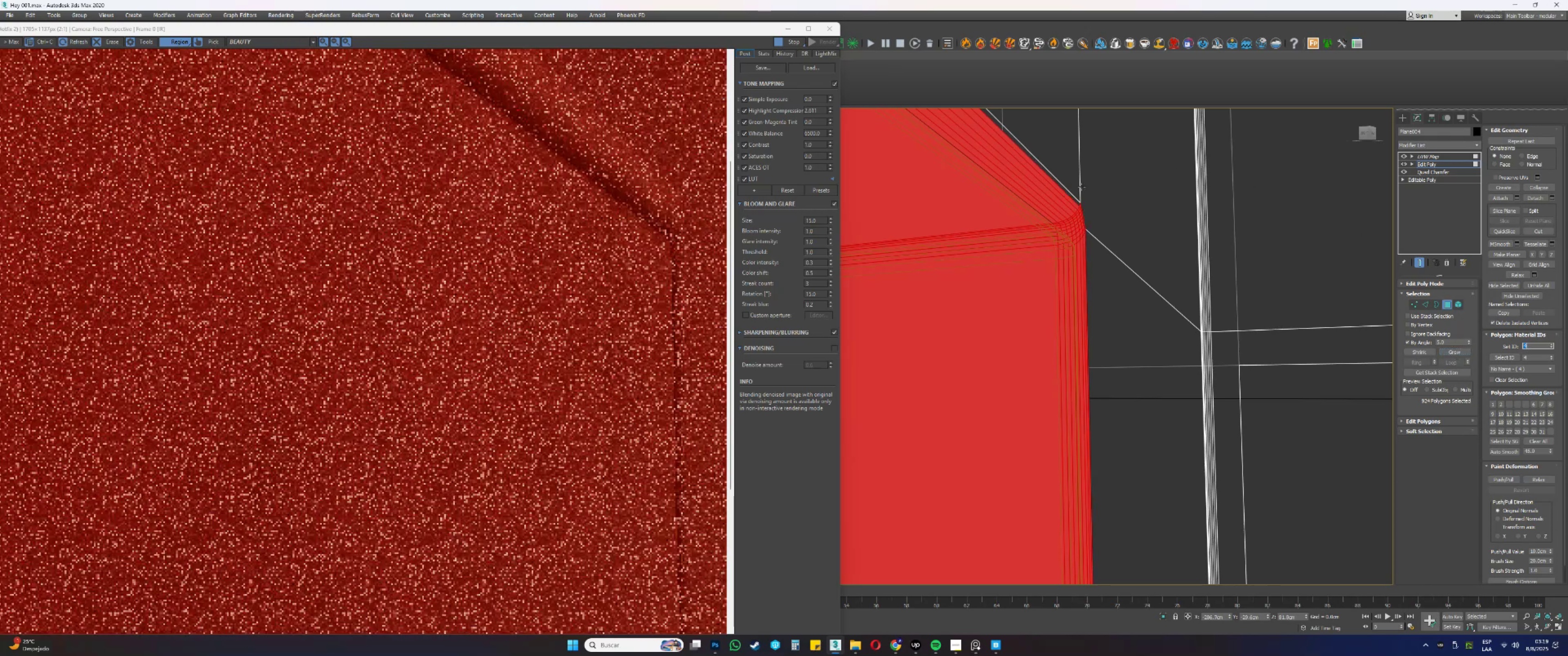 
left_click([1066, 190])
 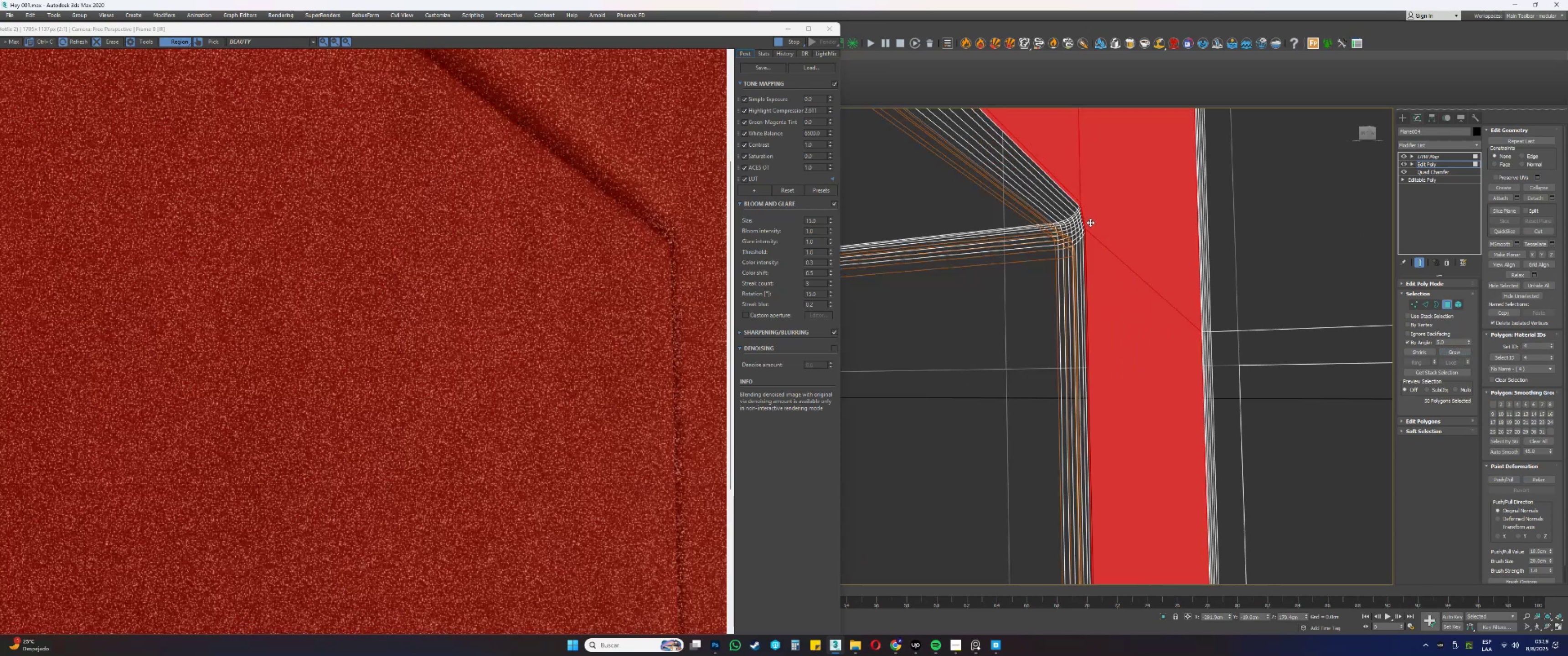 
key(4)
 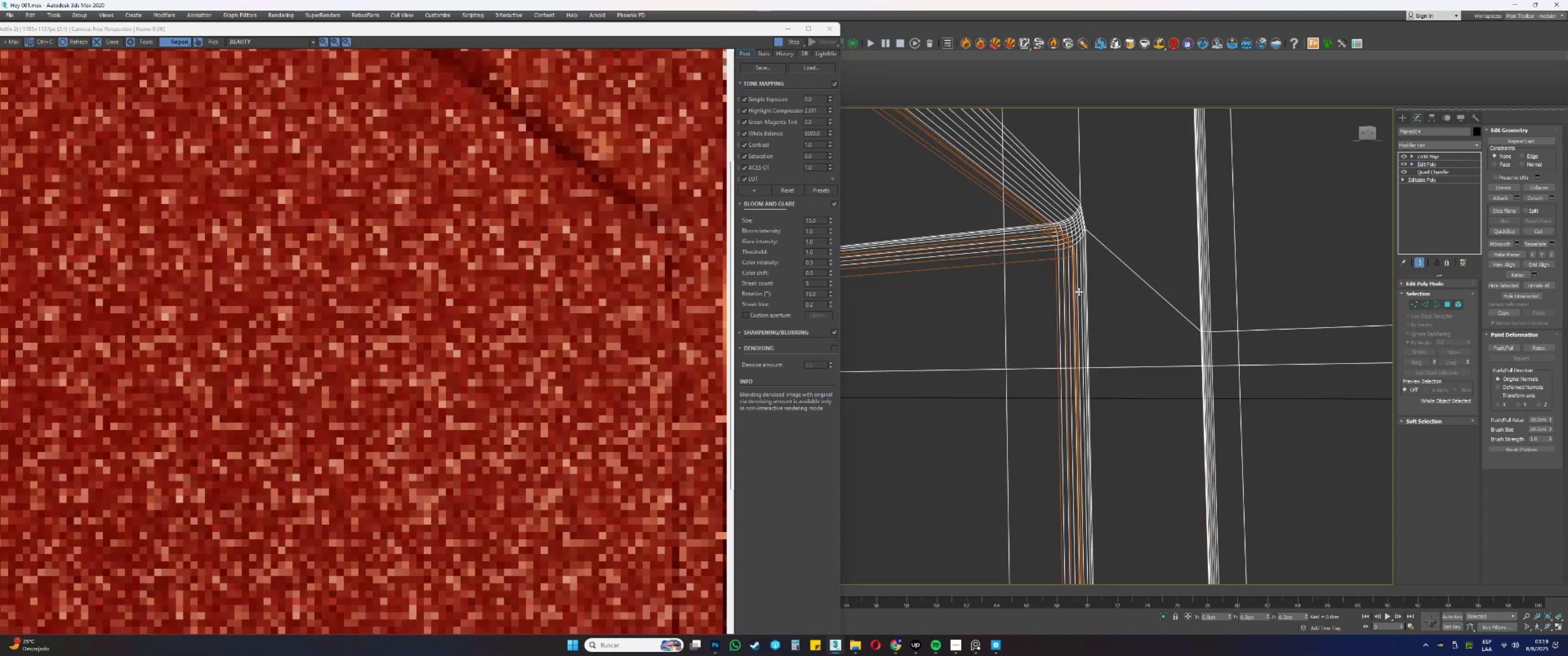 
scroll: coordinate [1078, 295], scroll_direction: down, amount: 4.0
 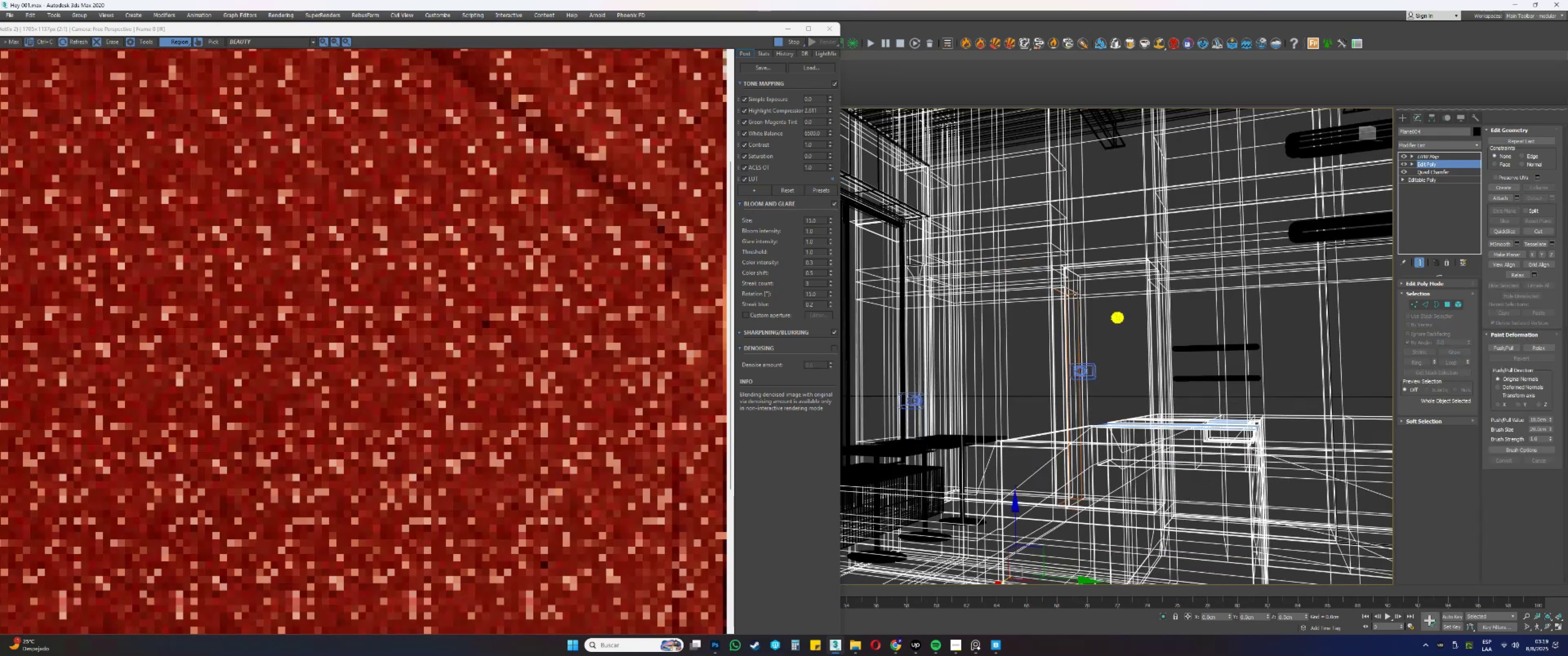 
scroll: coordinate [1083, 315], scroll_direction: up, amount: 7.0
 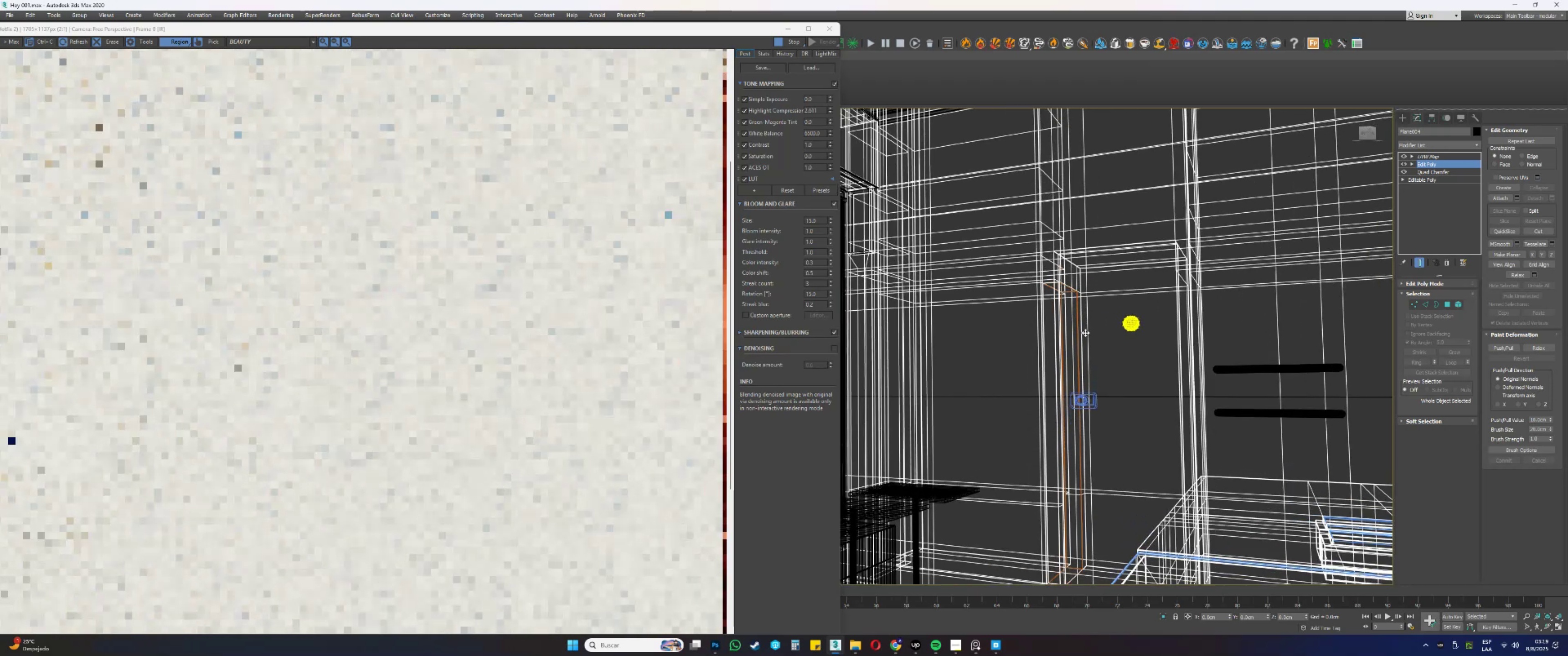 
scroll: coordinate [396, 368], scroll_direction: down, amount: 1.0
 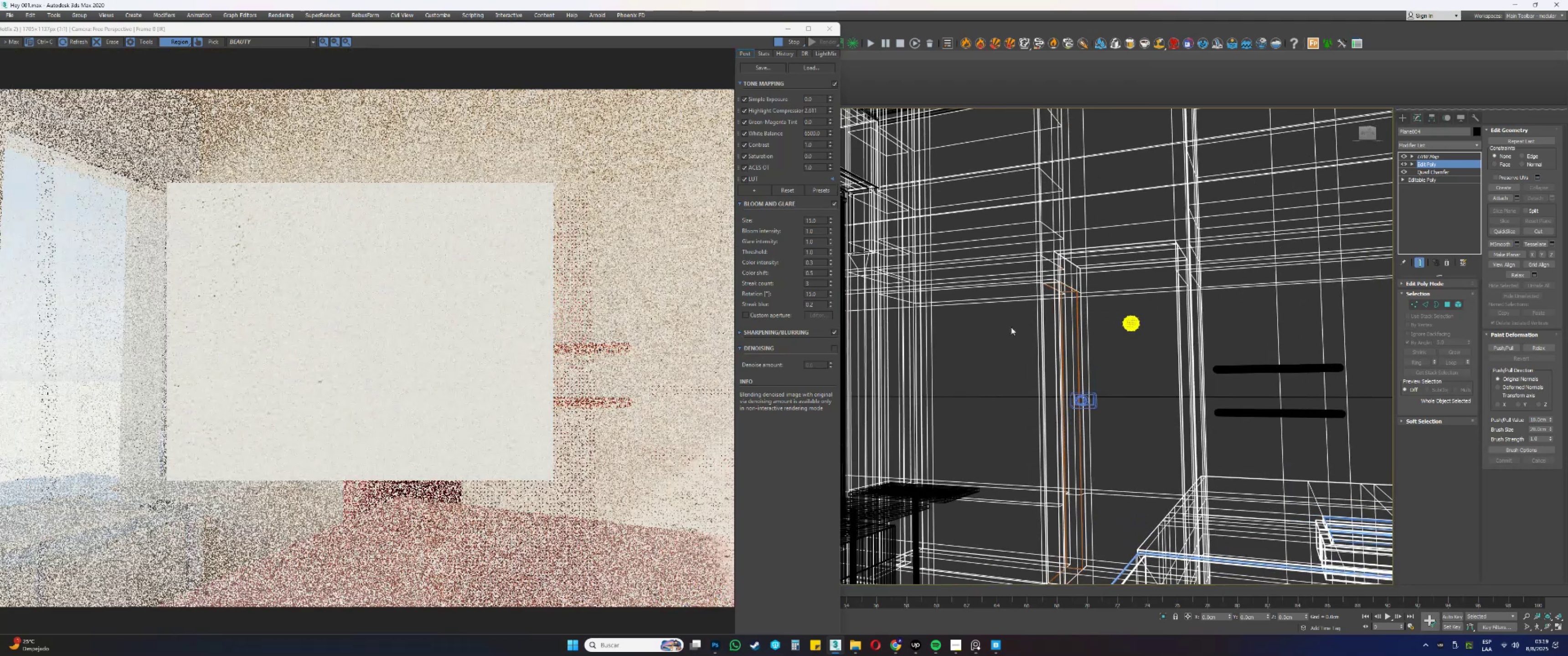 
hold_key(key=AltLeft, duration=0.85)
 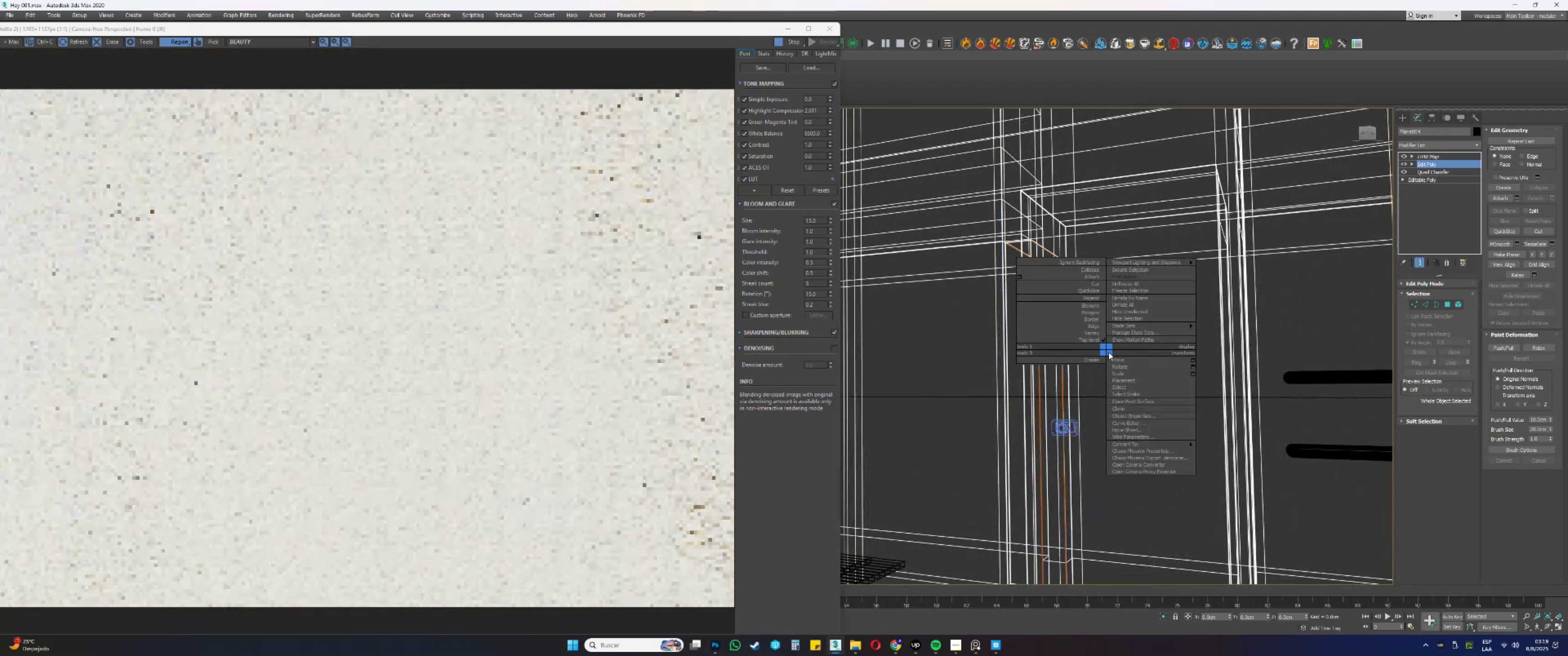 
hold_key(key=ControlLeft, duration=0.88)
 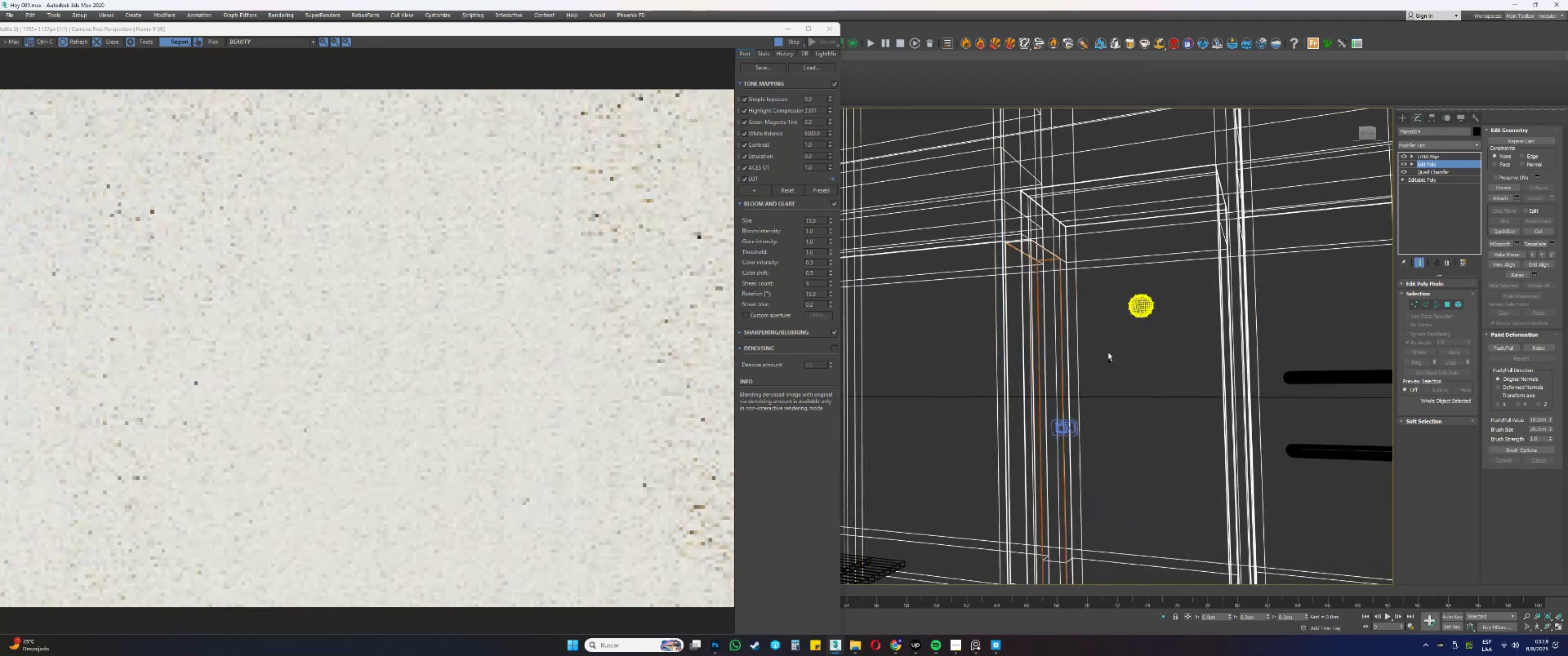 
right_click([1109, 352])
 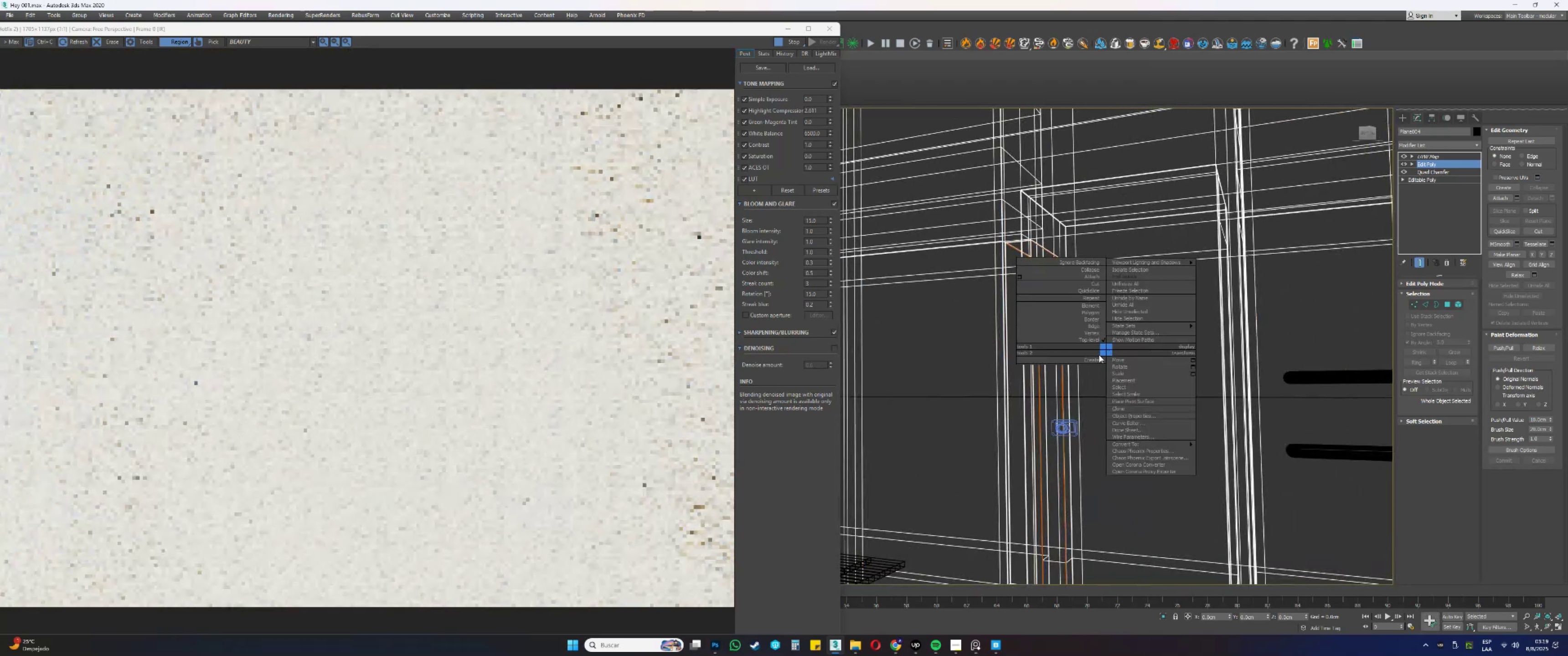 
scroll: coordinate [533, 353], scroll_direction: down, amount: 2.0
 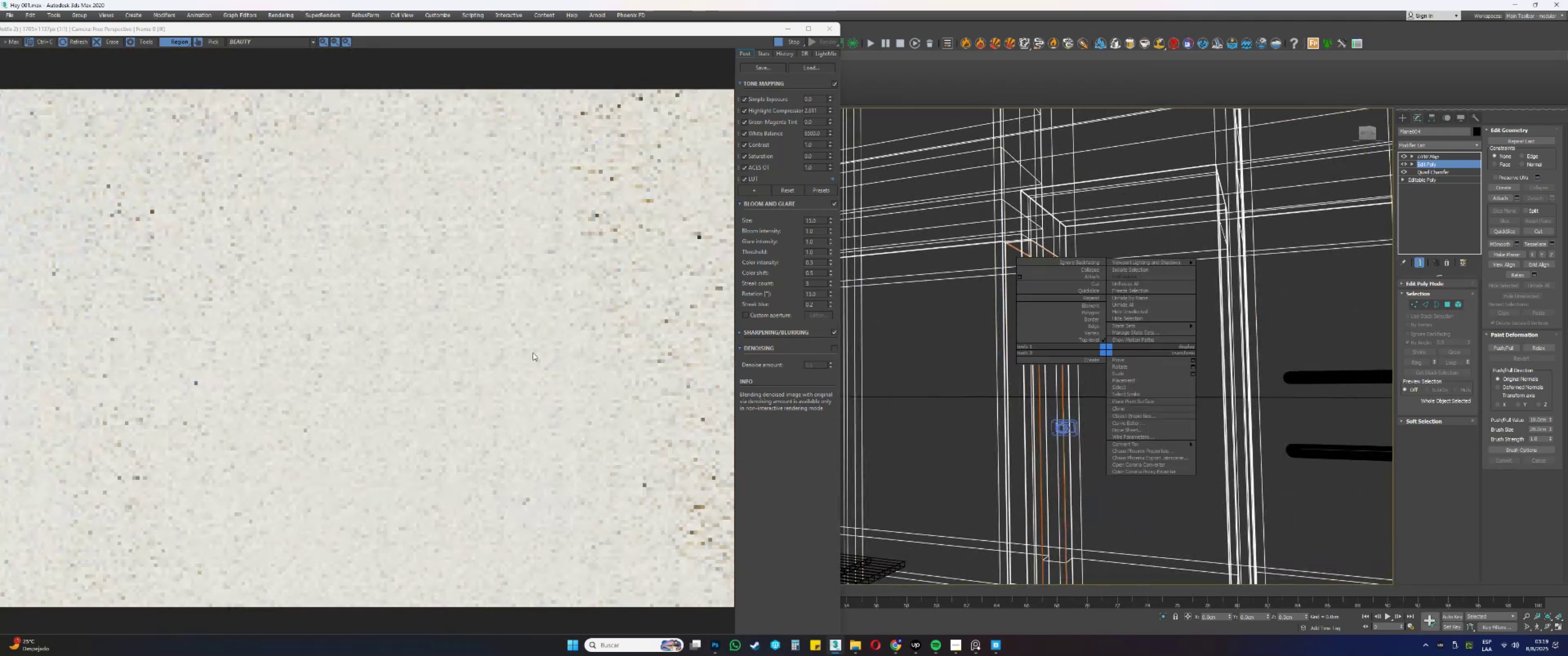 
left_click([533, 352])
 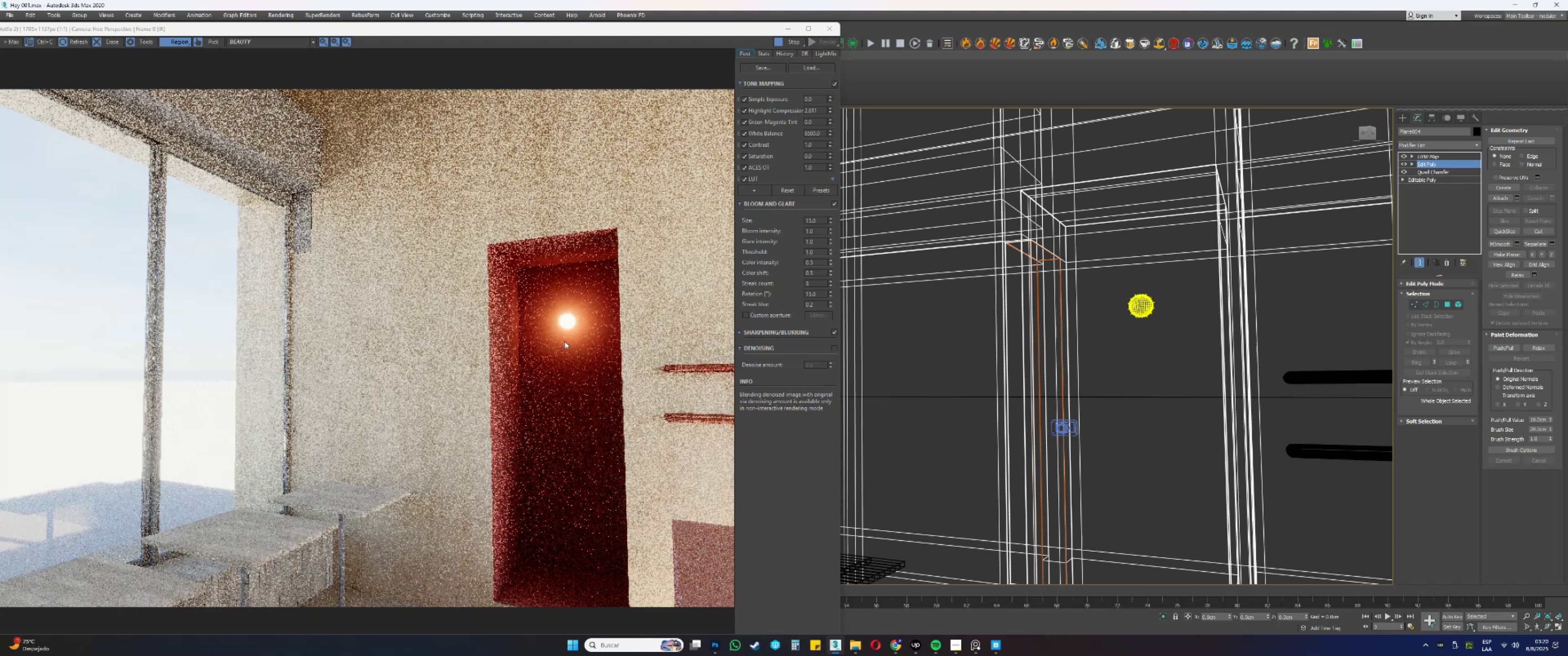 
wait(10.72)
 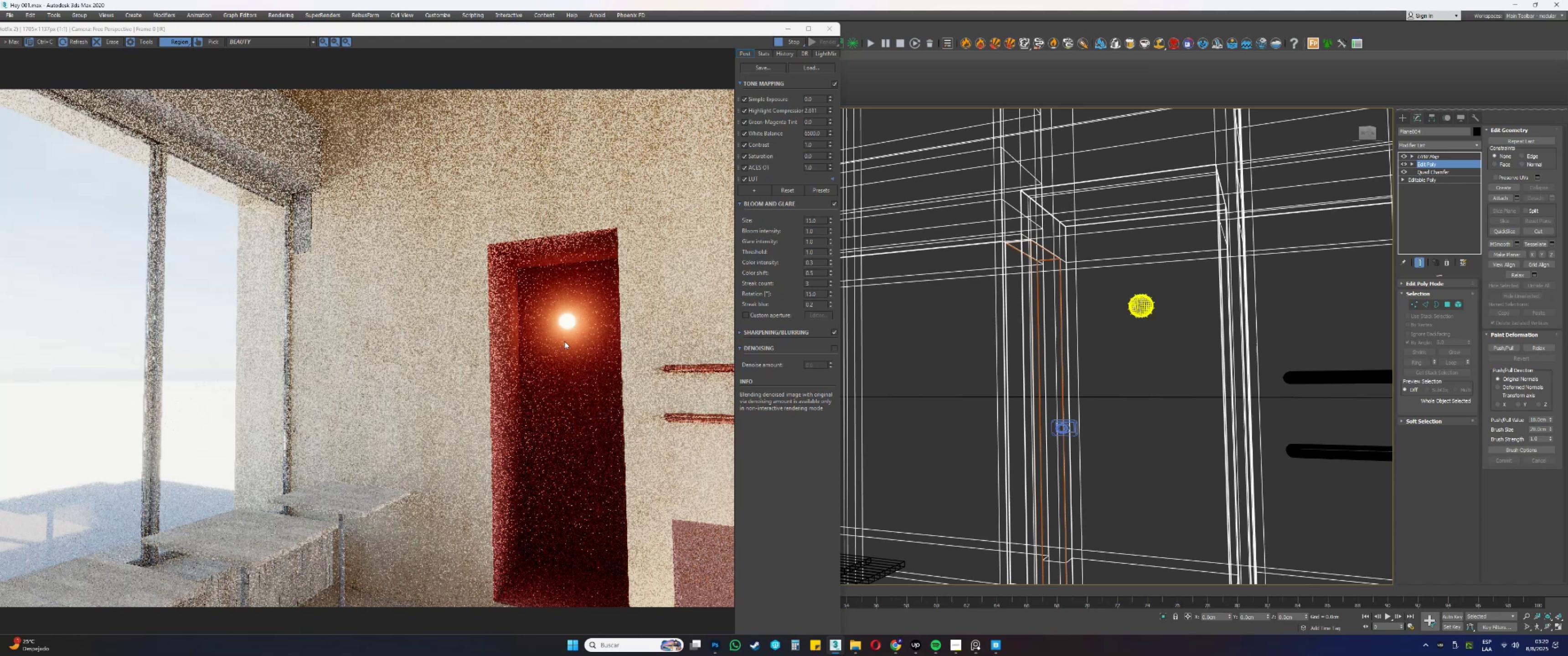 
scroll: coordinate [502, 310], scroll_direction: none, amount: 0.0
 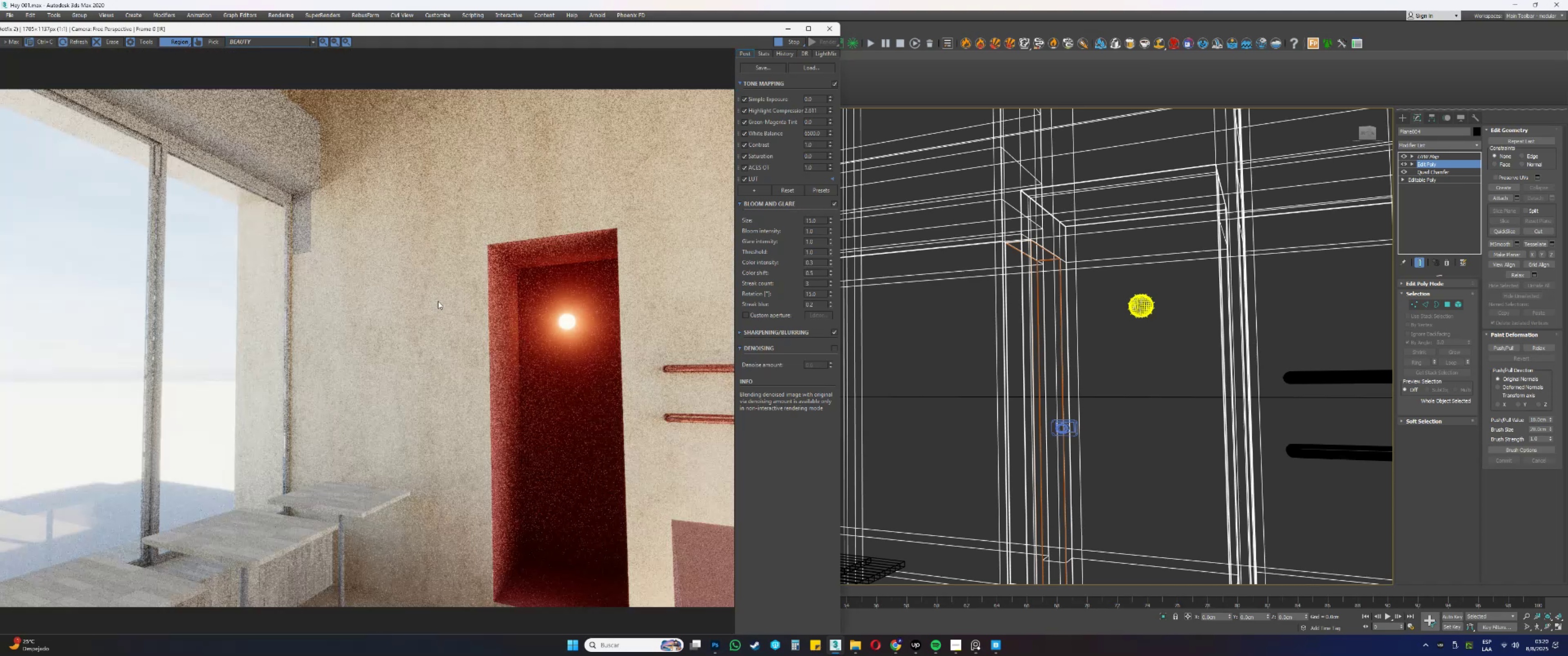 
scroll: coordinate [532, 272], scroll_direction: up, amount: 4.0
 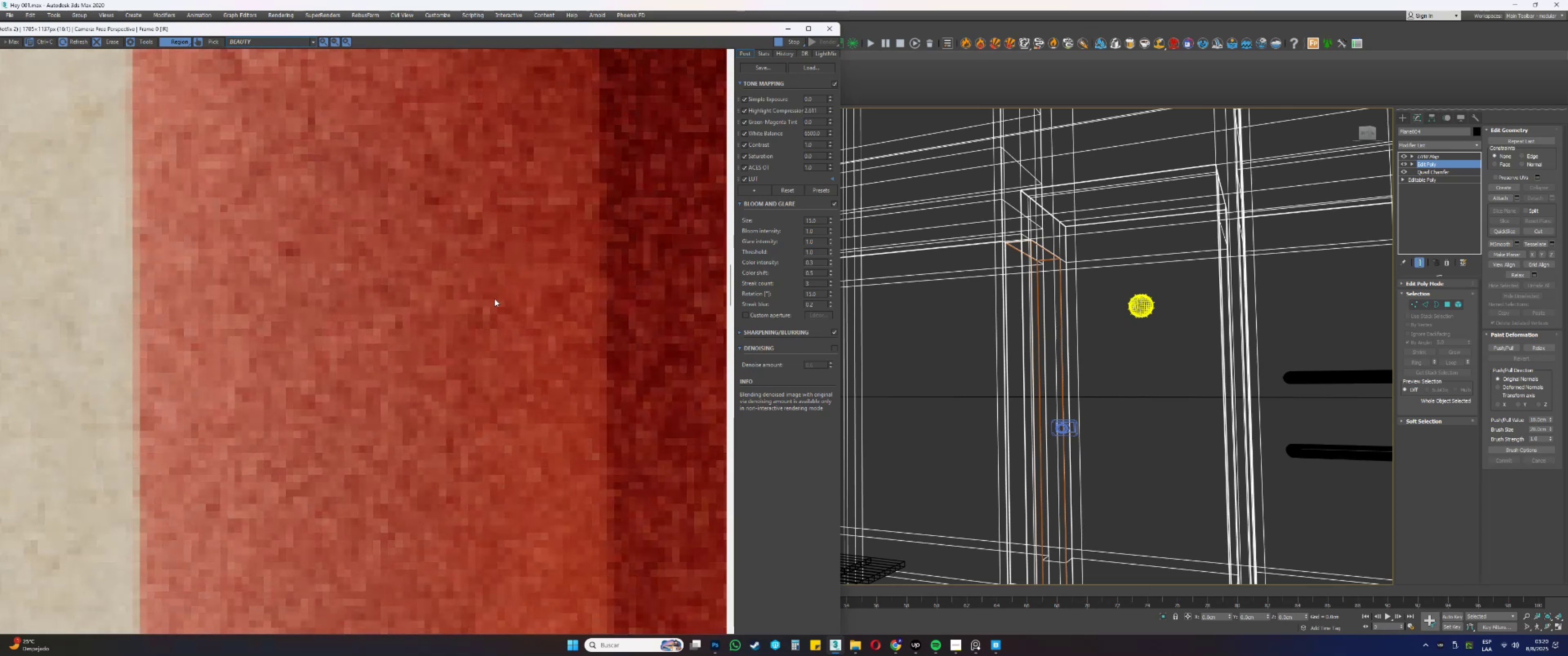 
scroll: coordinate [494, 301], scroll_direction: down, amount: 4.0
 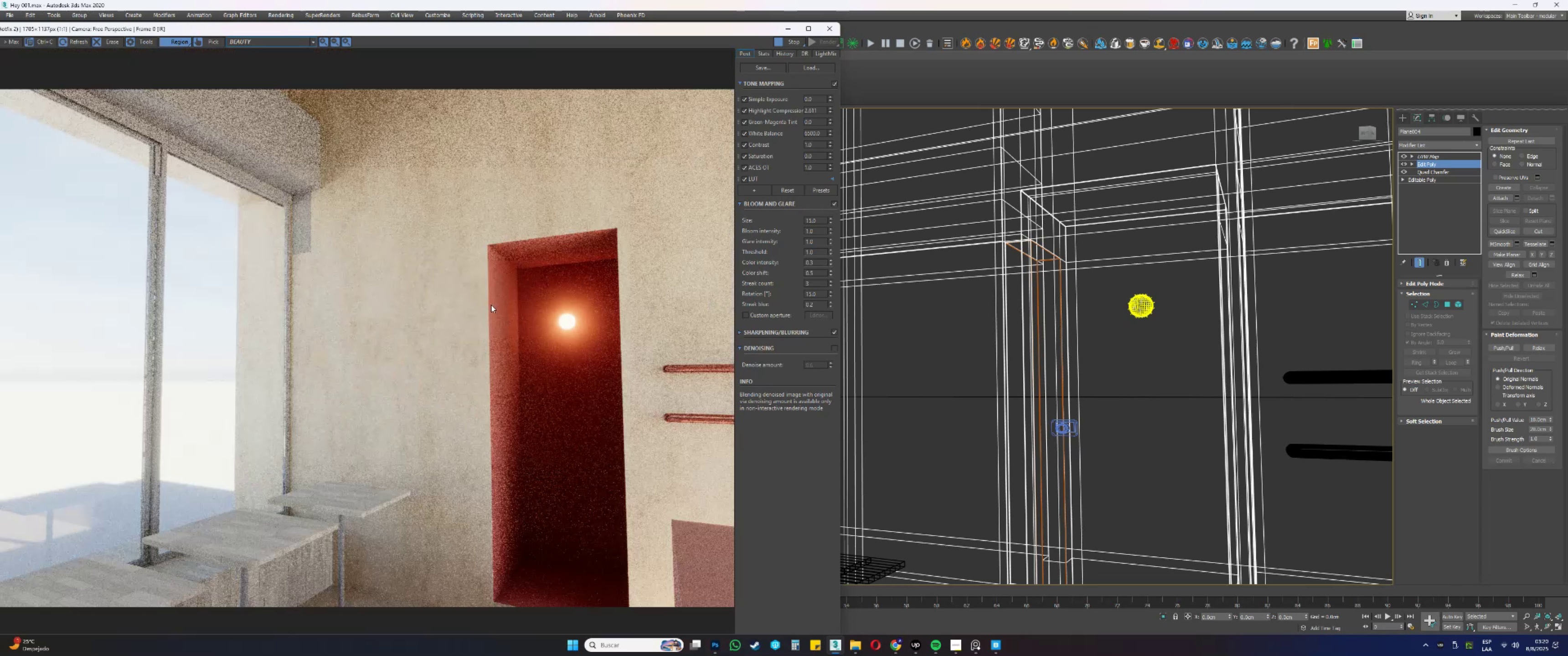 
key(M)
 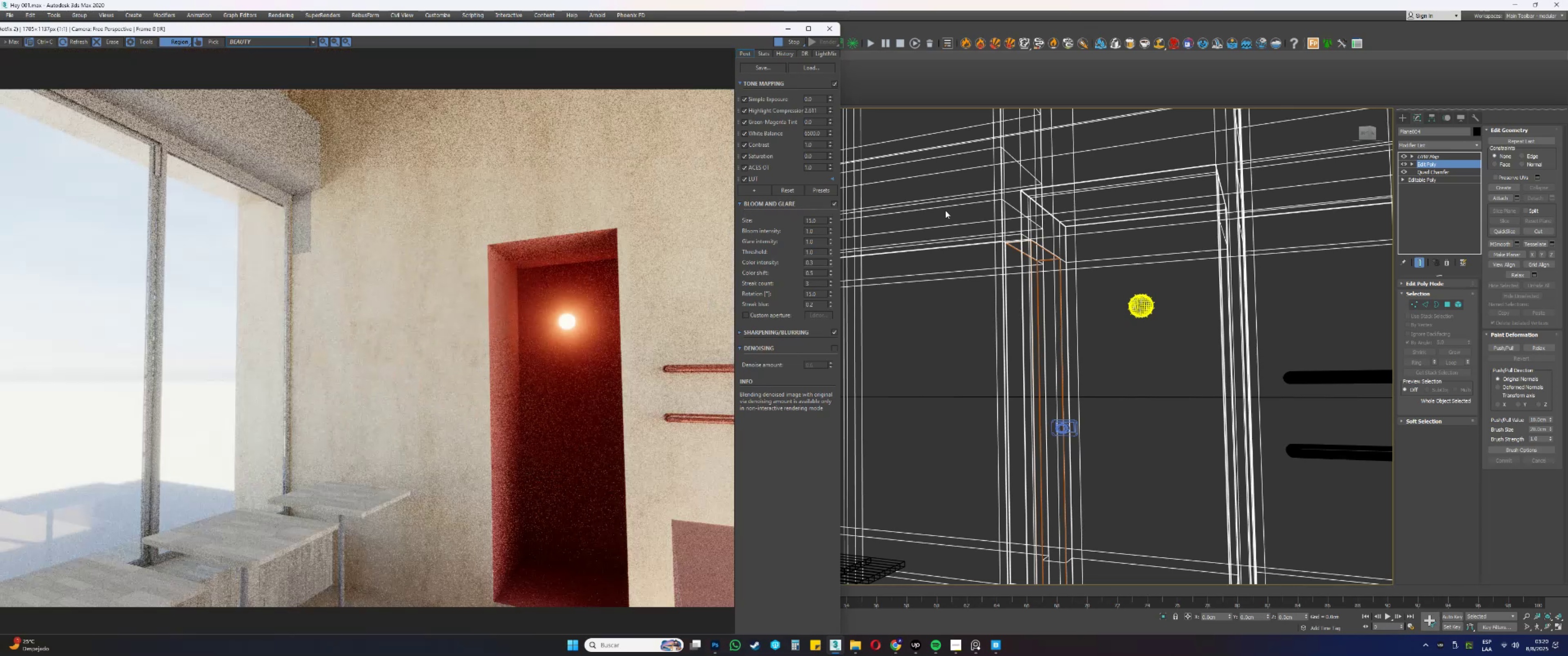 
hold_key(key=AltLeft, duration=0.55)
 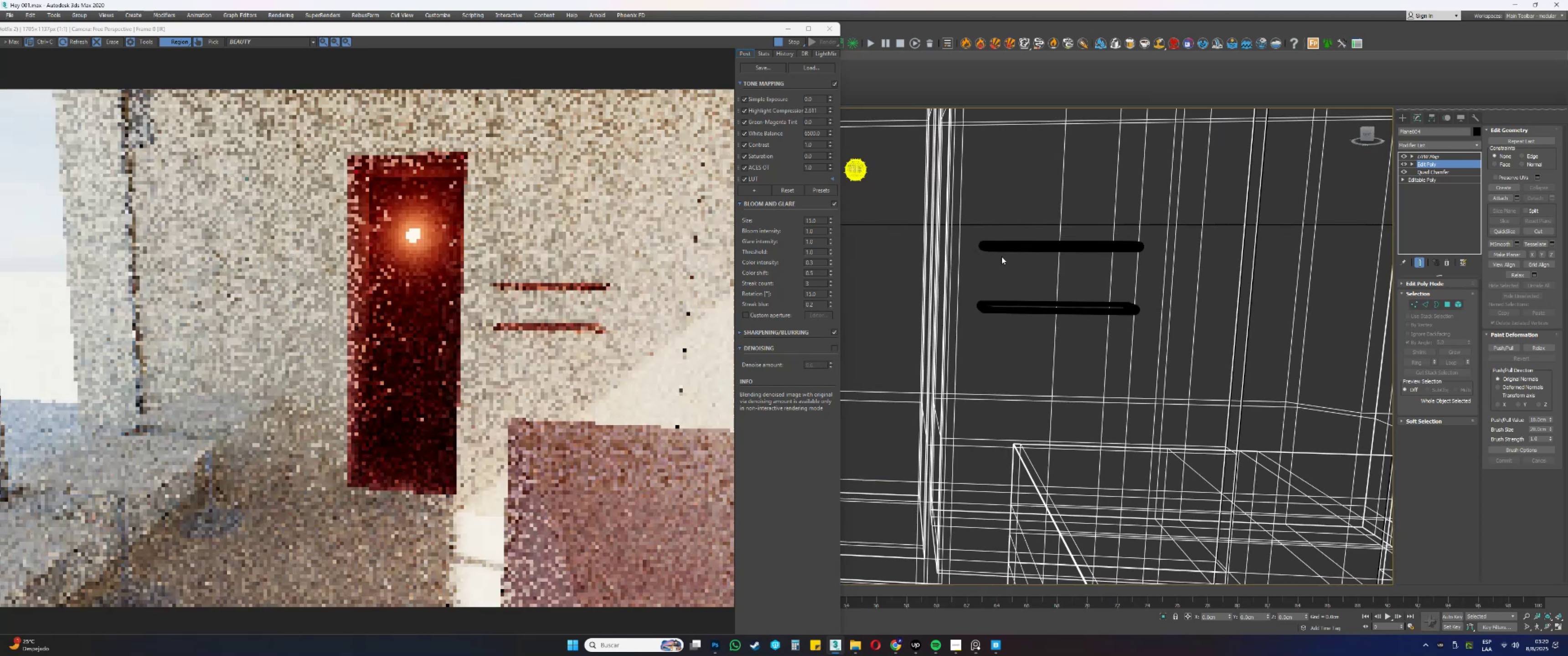 
hold_key(key=AltLeft, duration=2.5)
 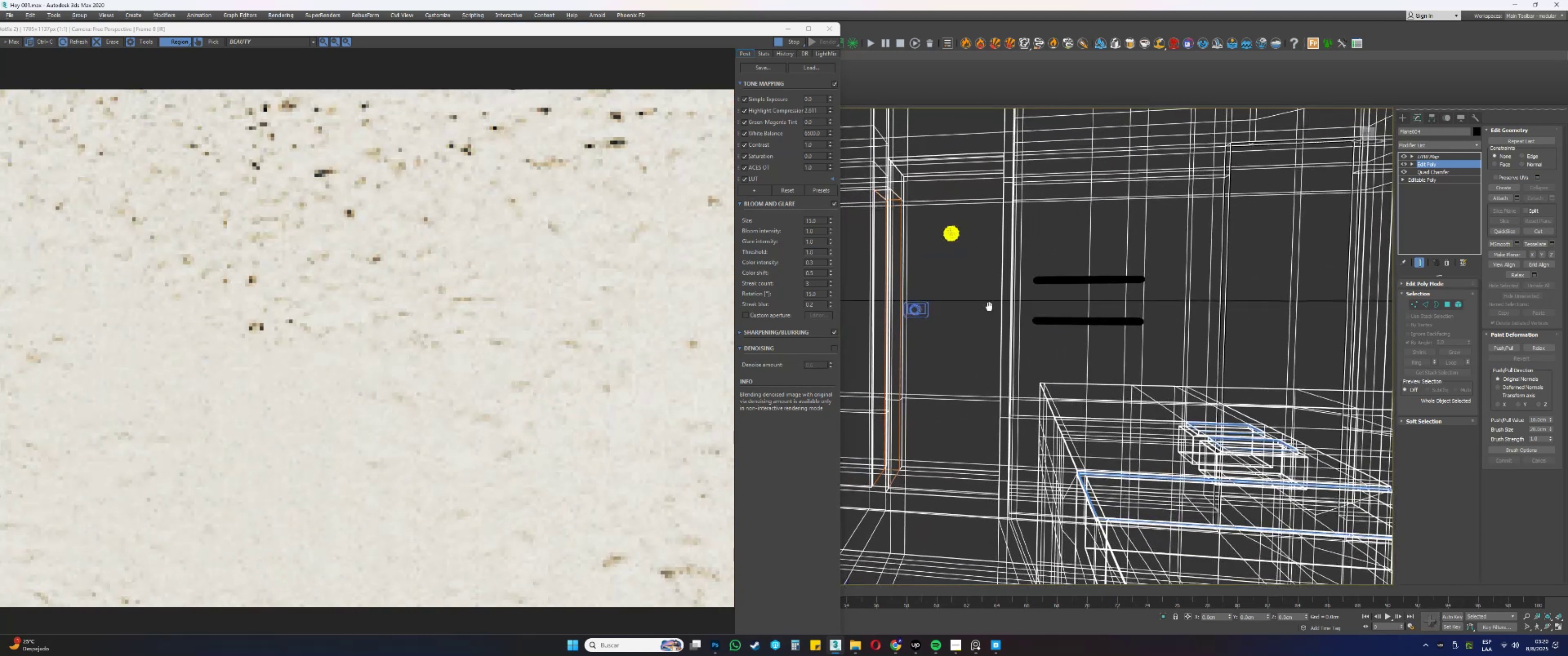 
hold_key(key=ControlLeft, duration=1.0)
 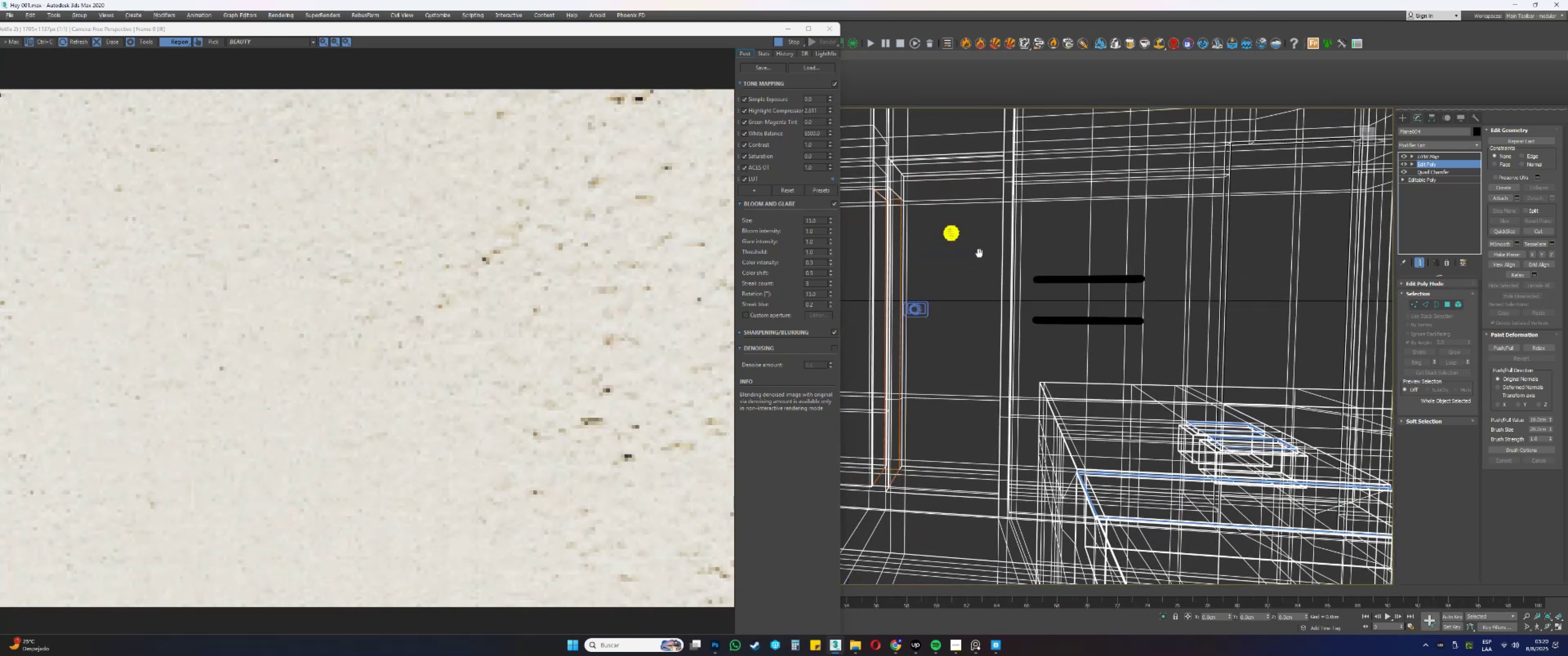 
hold_key(key=AltLeft, duration=1.09)
 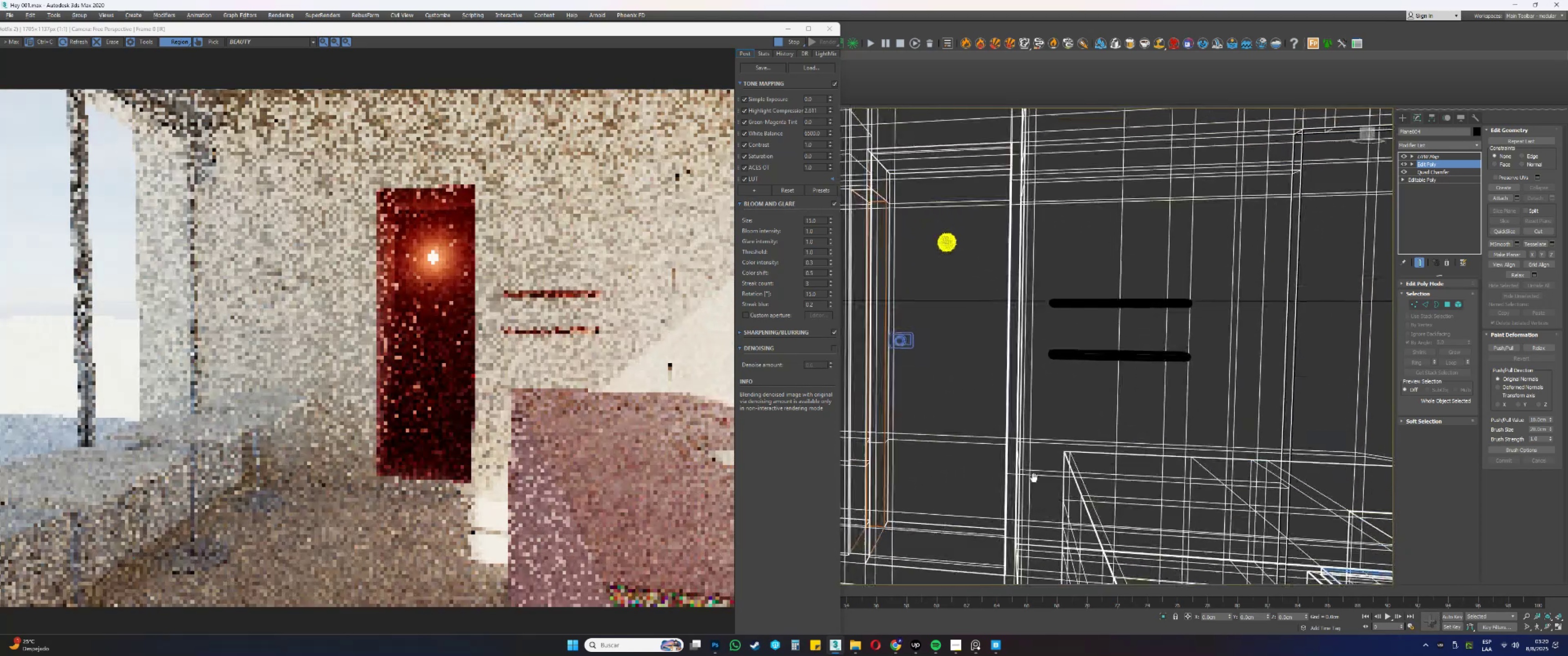 
hold_key(key=ControlLeft, duration=1.05)
 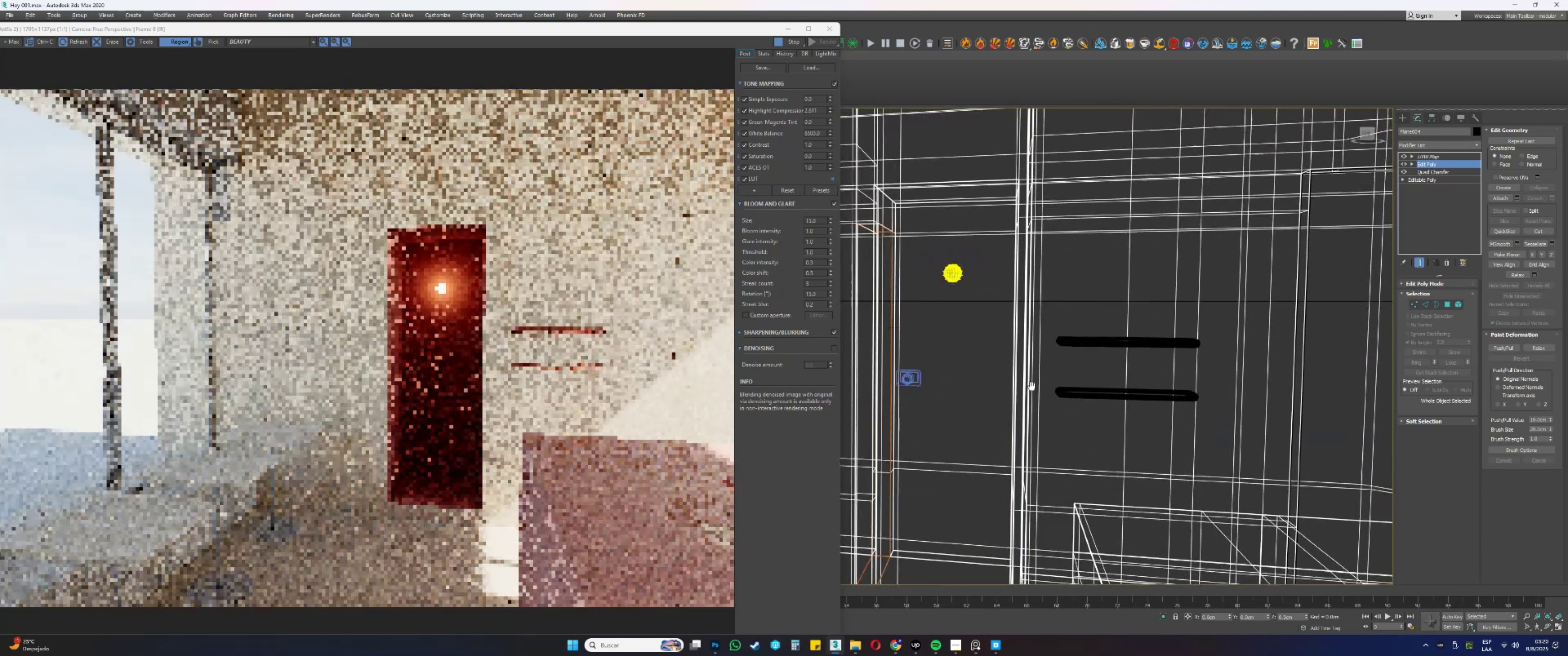 
key(M)
 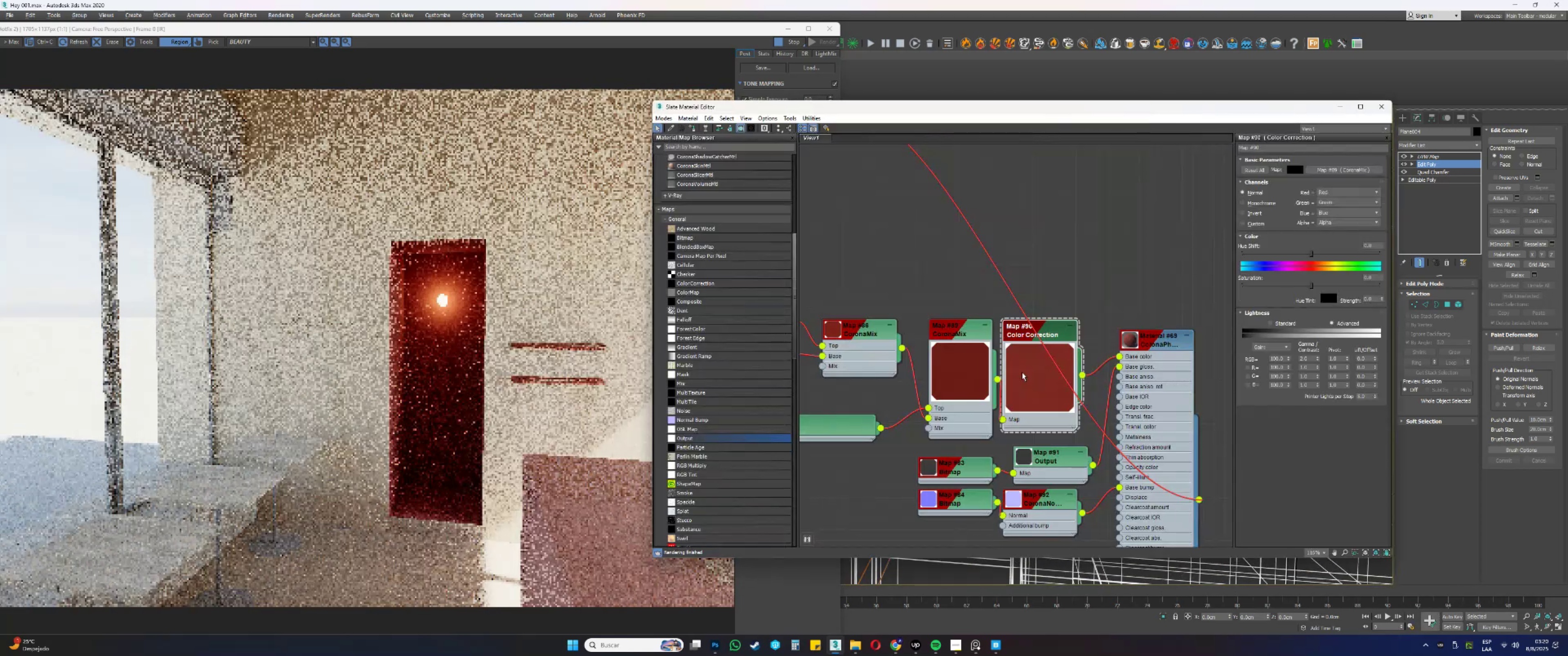 
scroll: coordinate [963, 340], scroll_direction: down, amount: 11.0
 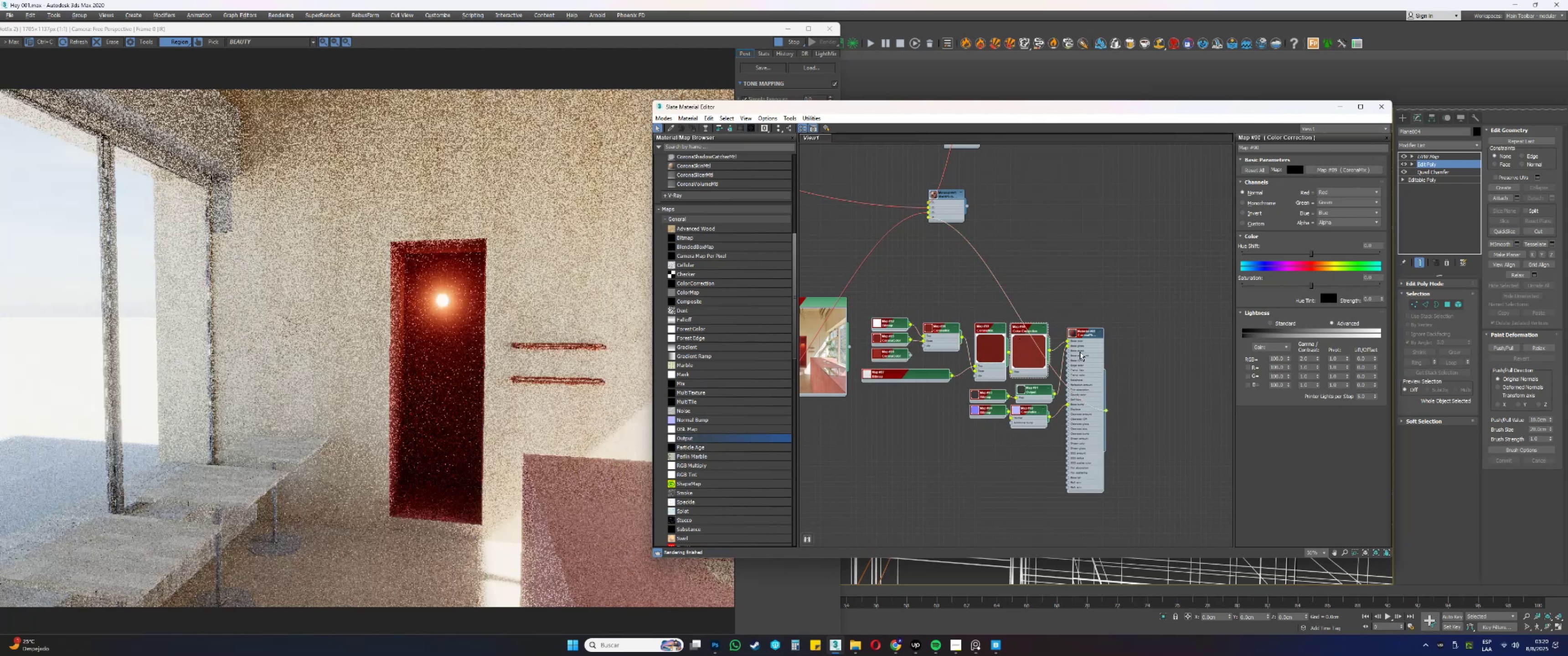 
key(Shift+ShiftLeft)
 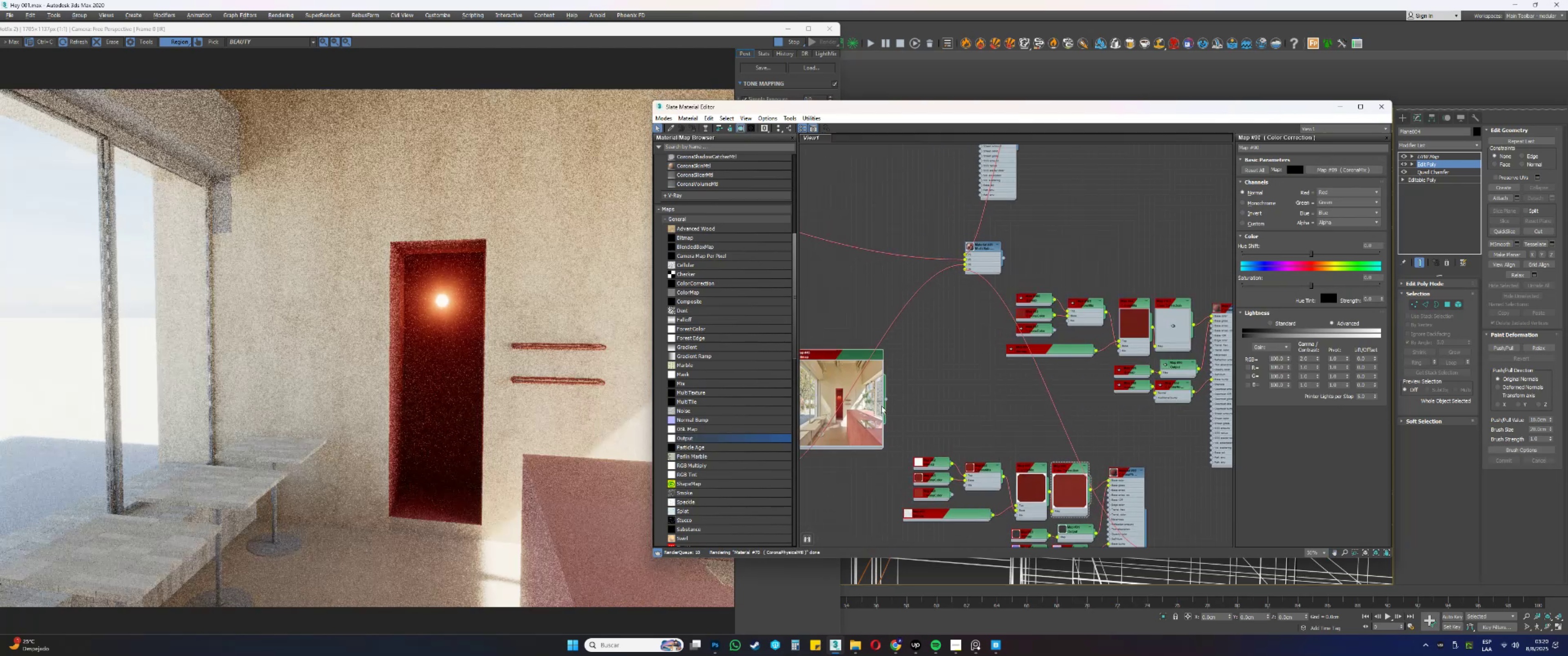 
scroll: coordinate [922, 386], scroll_direction: up, amount: 16.0
 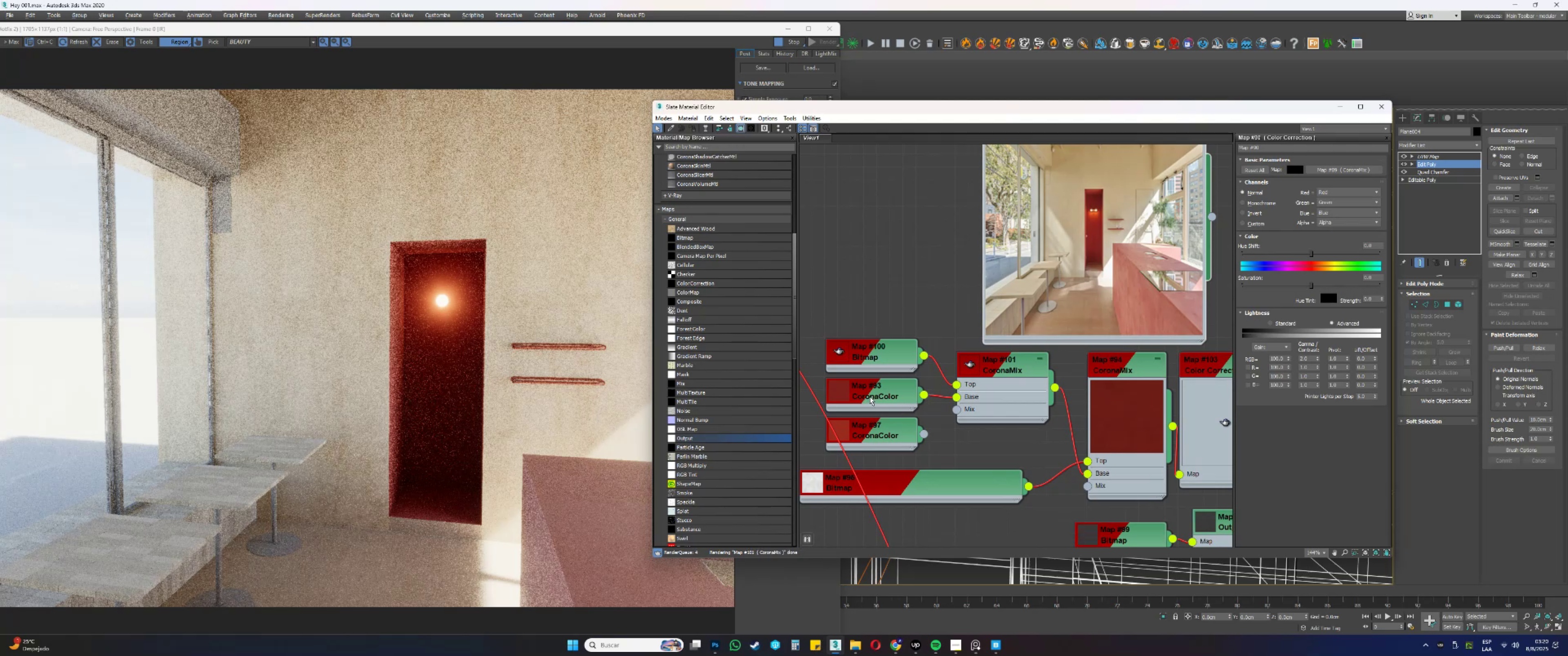 
double_click([870, 396])
 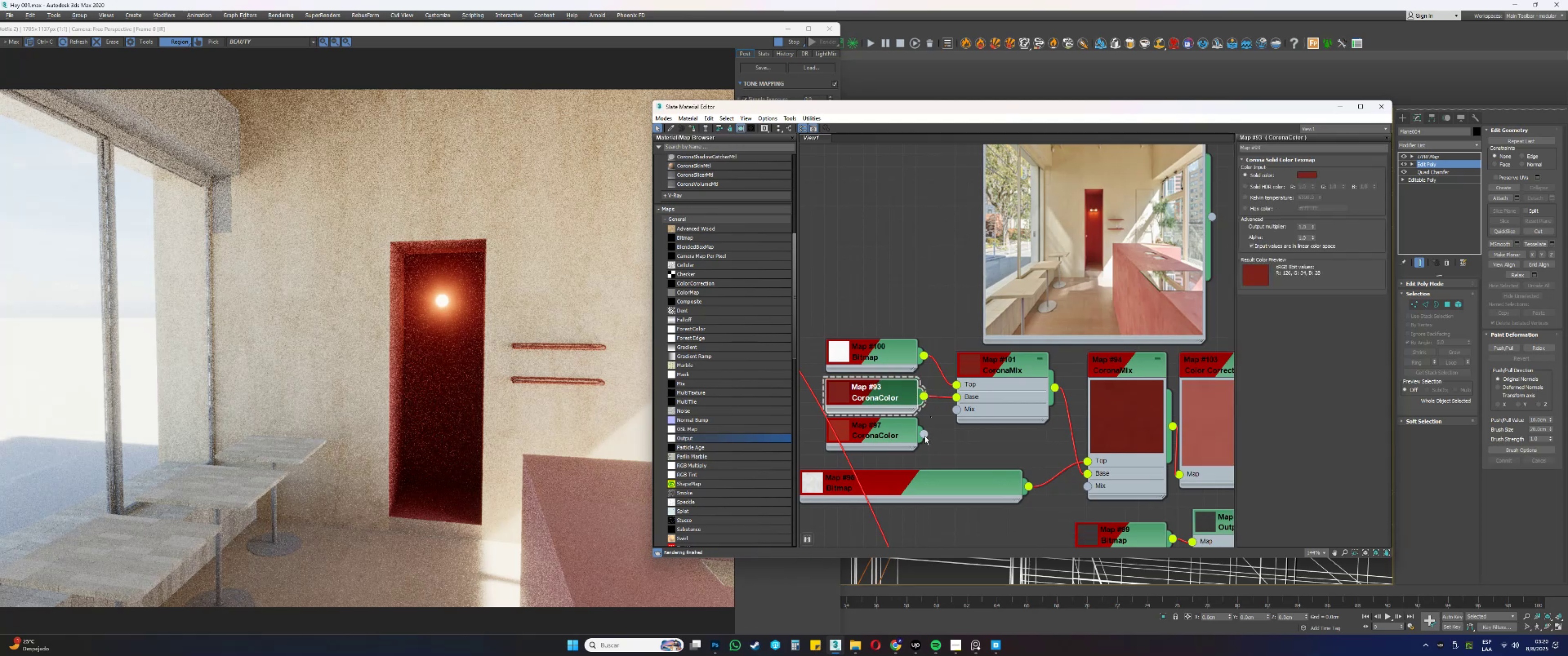 
scroll: coordinate [974, 326], scroll_direction: down, amount: 9.0
 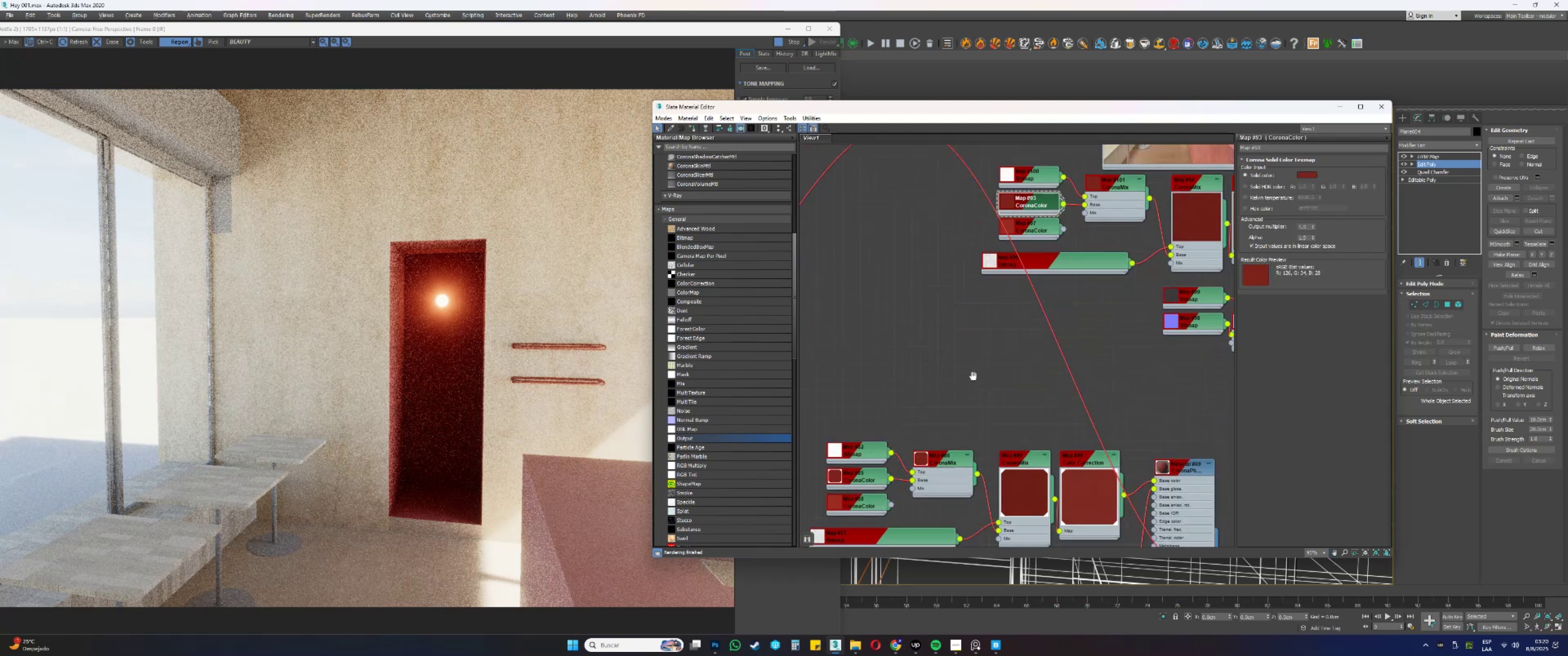 
scroll: coordinate [915, 444], scroll_direction: up, amount: 6.0
 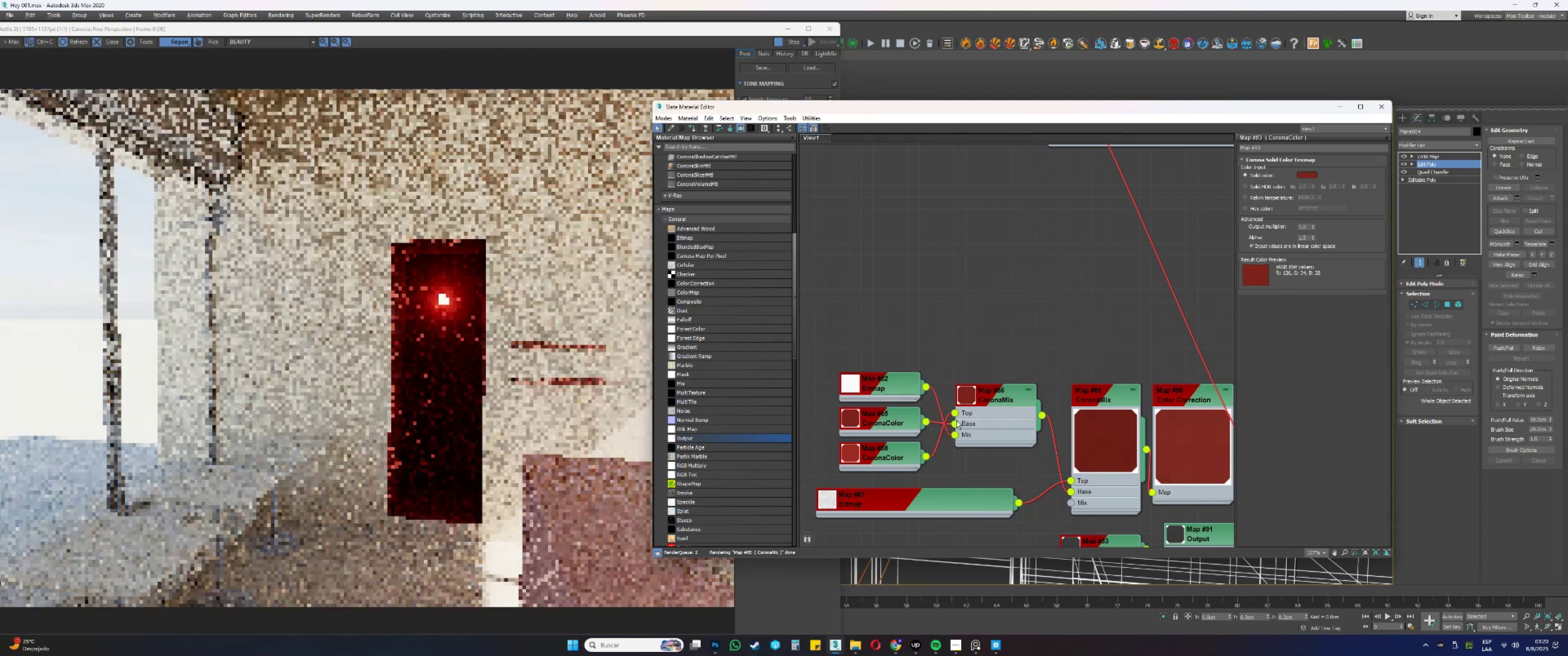 
wait(11.99)
 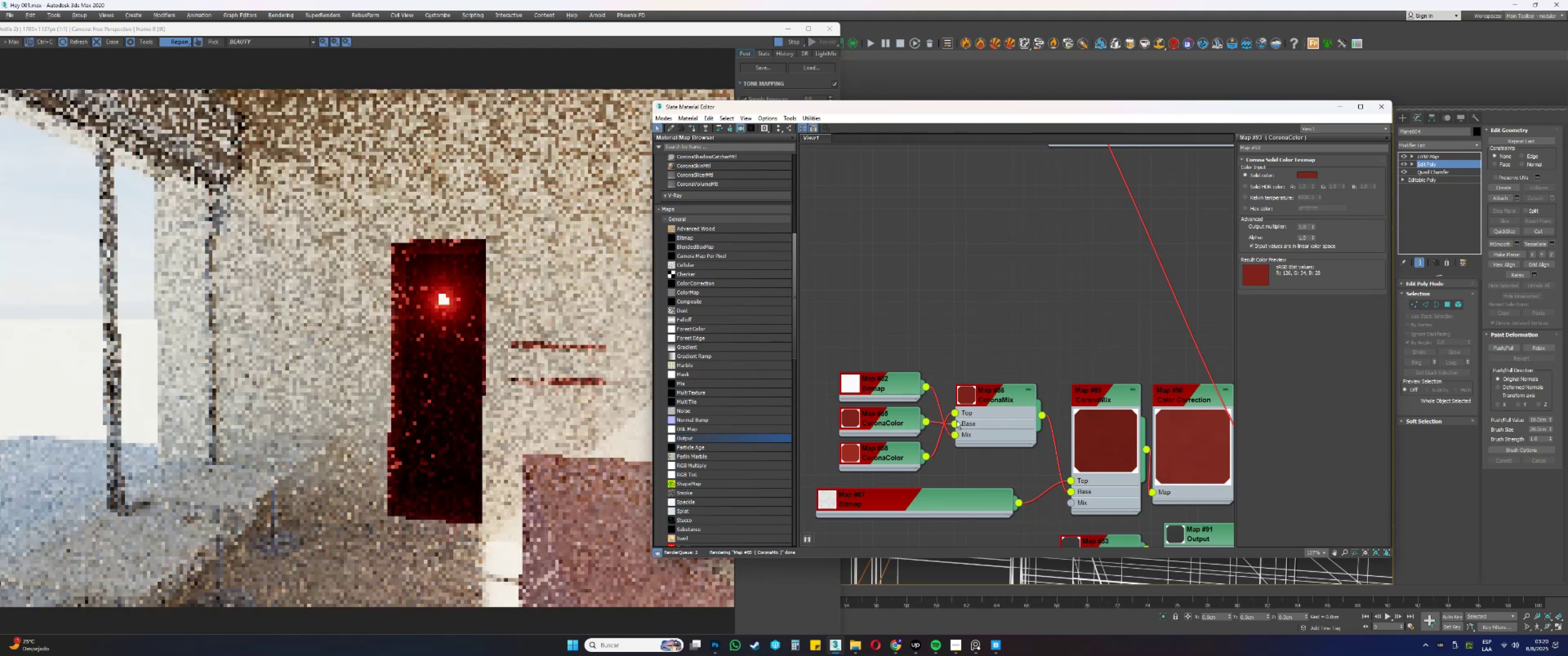 
scroll: coordinate [949, 441], scroll_direction: up, amount: 1.0
 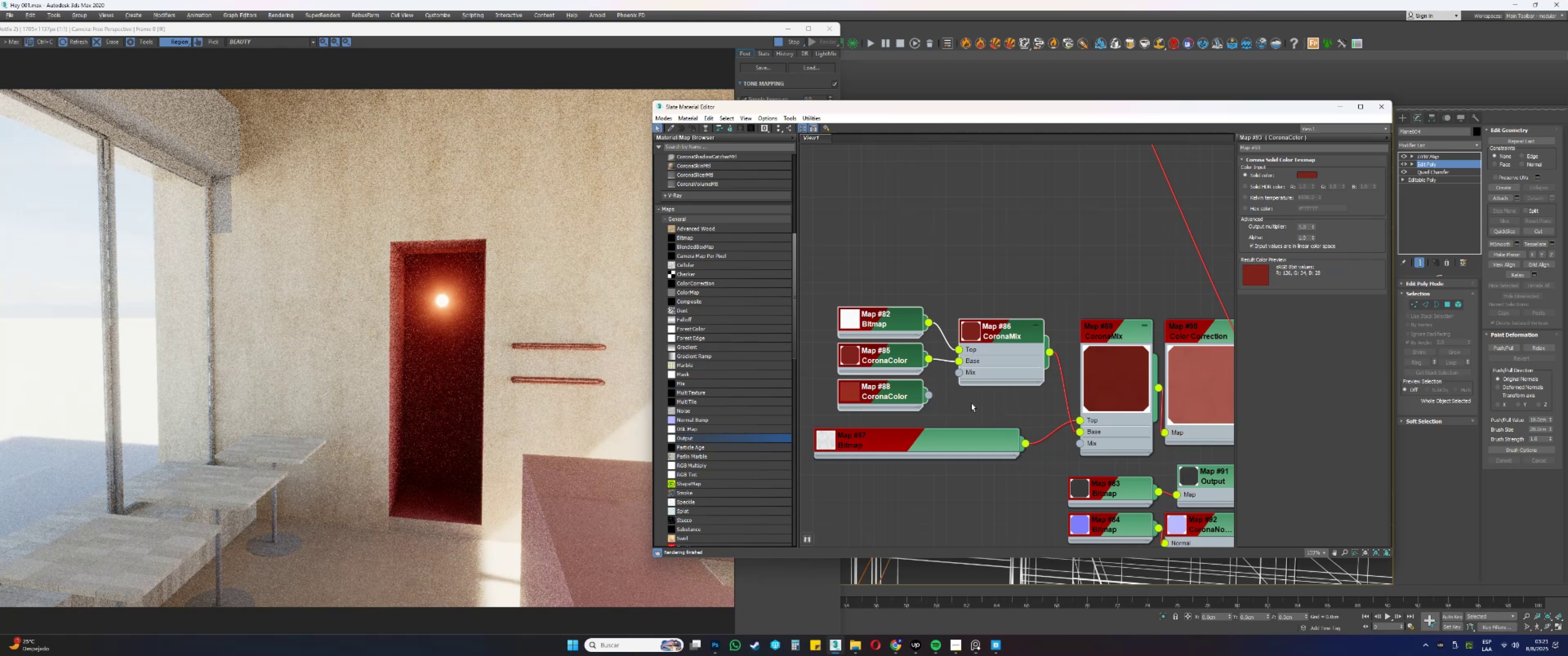 
wait(34.83)
 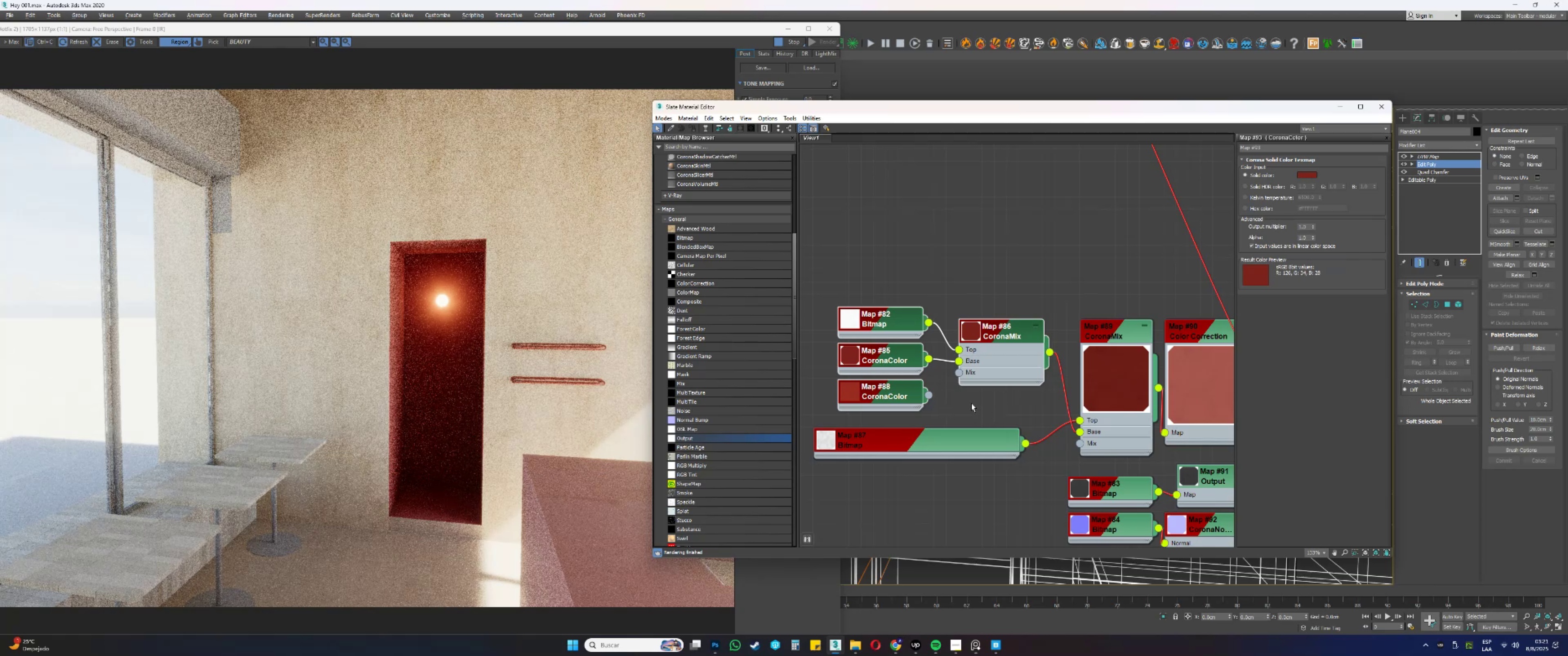 
left_click([971, 403])
 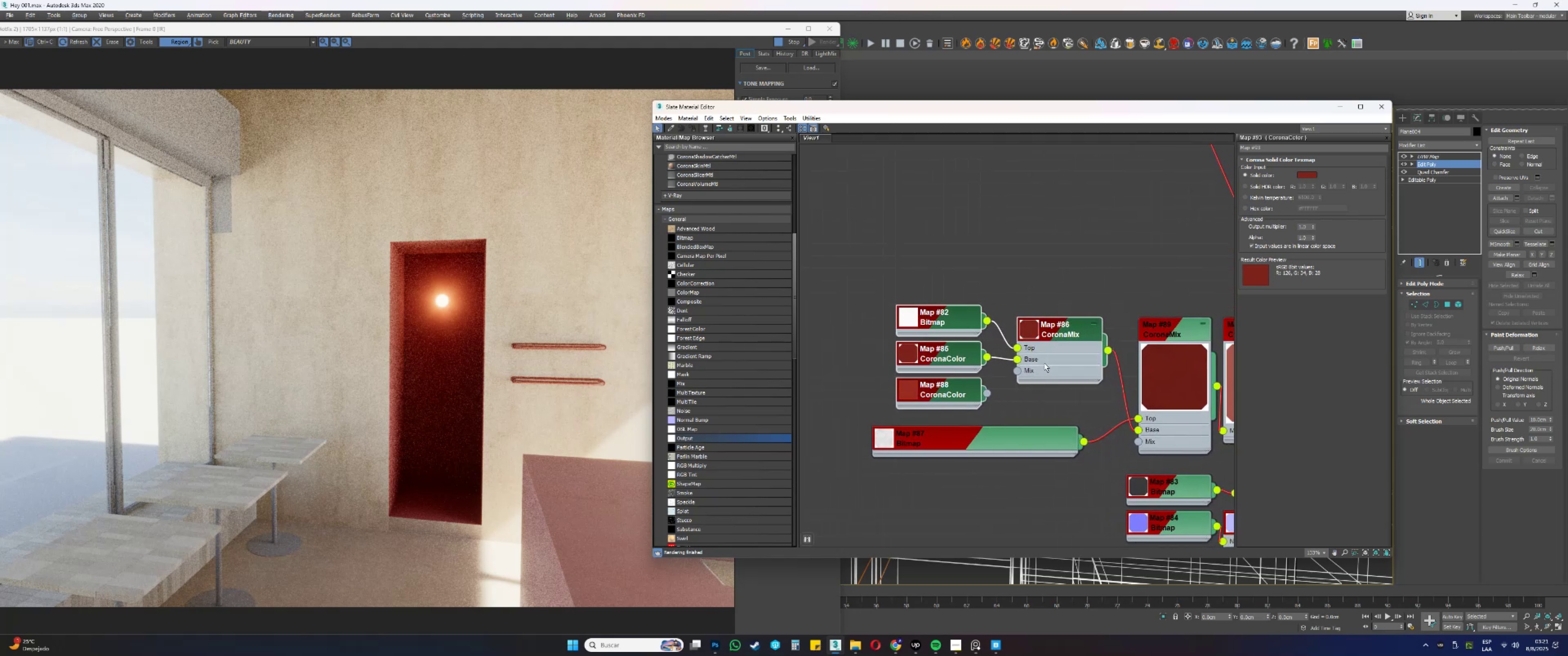 
wait(29.92)
 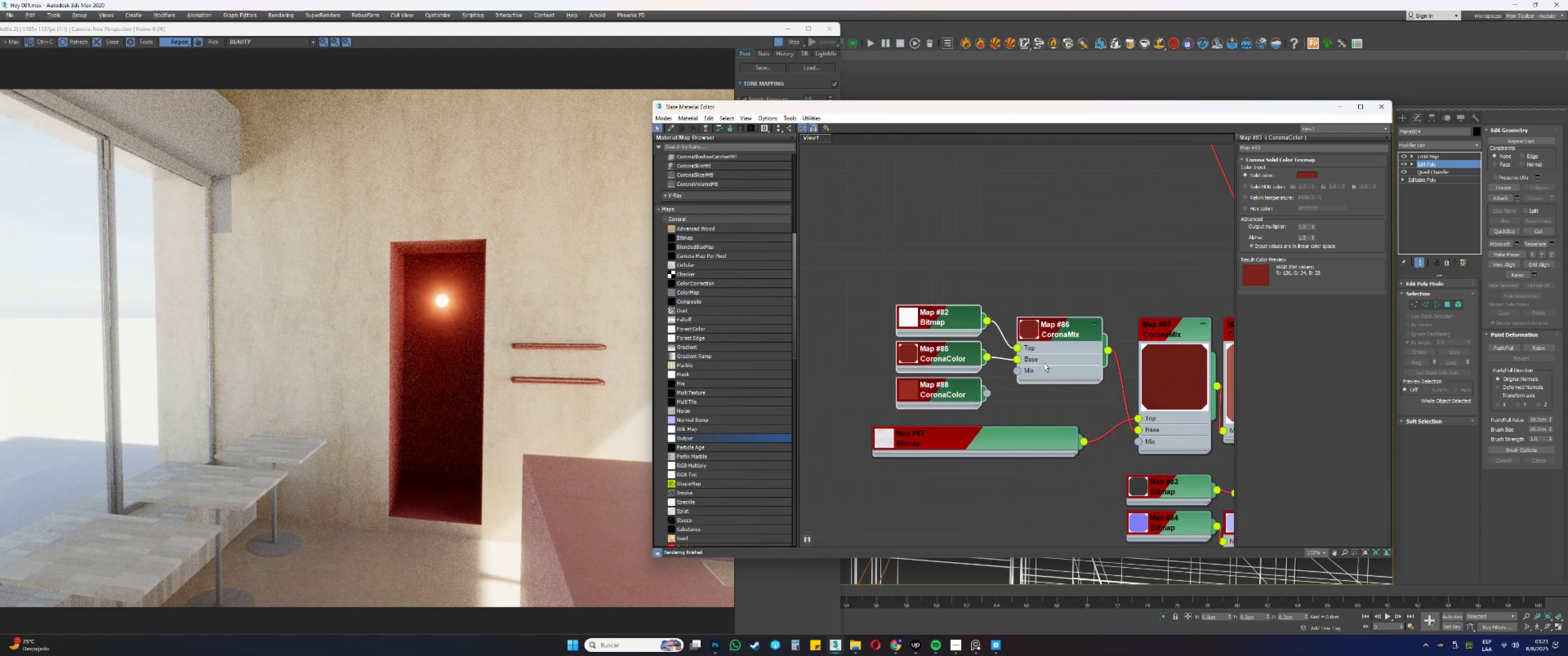 
mouse_move([1001, 403])
 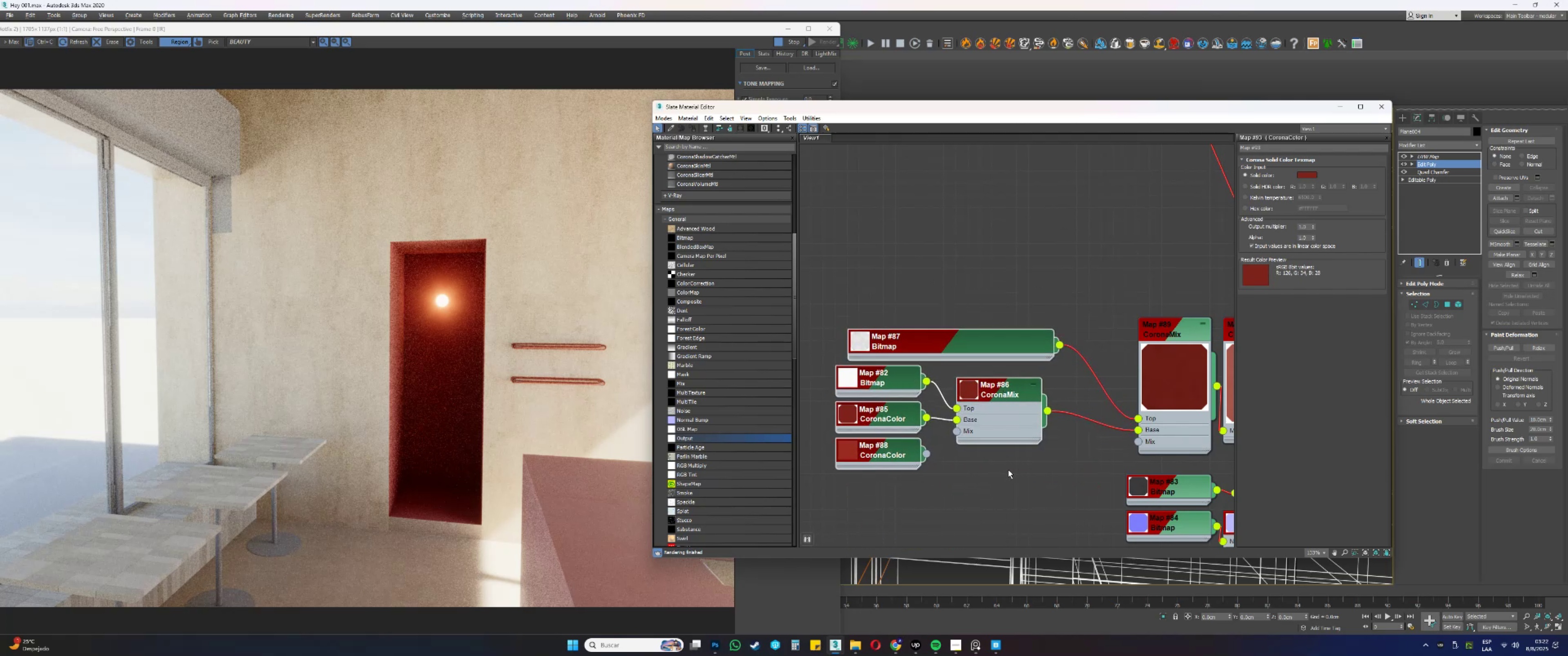 
left_click([1008, 470])
 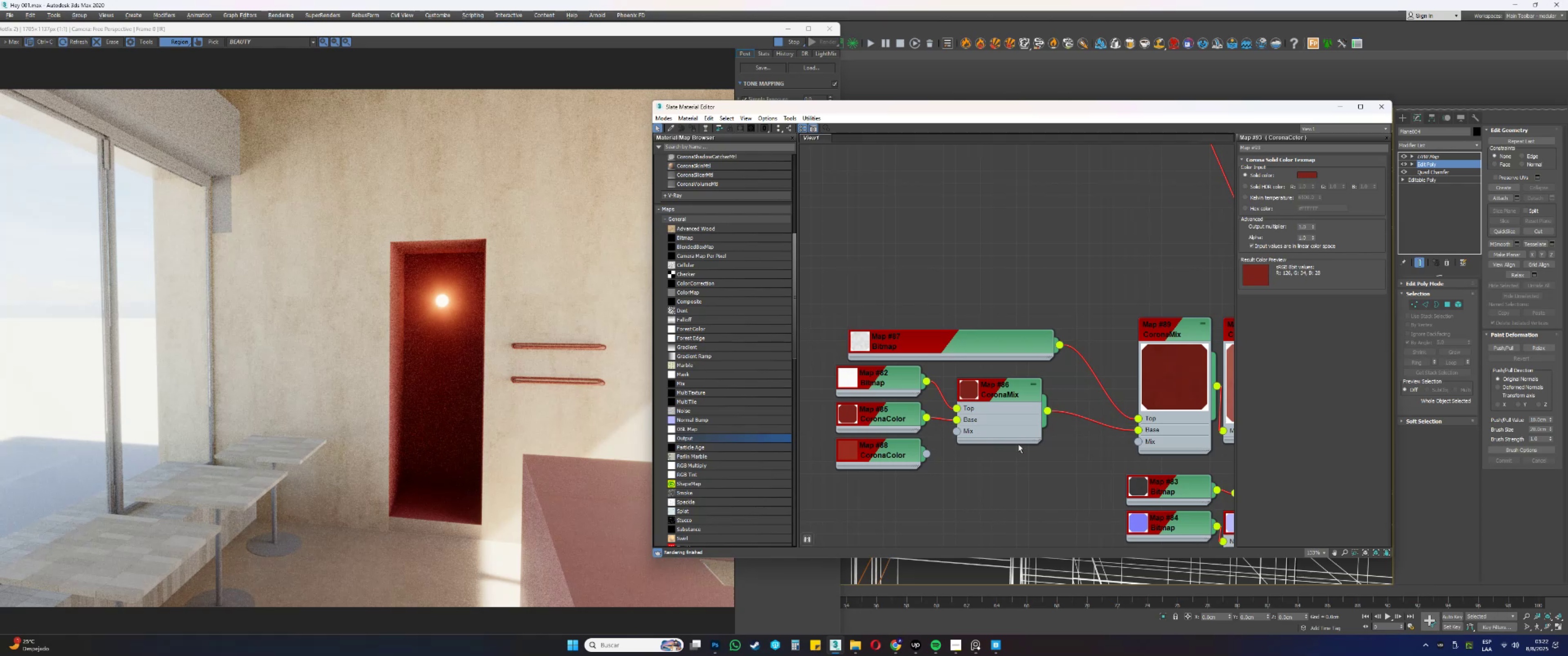 
wait(12.87)
 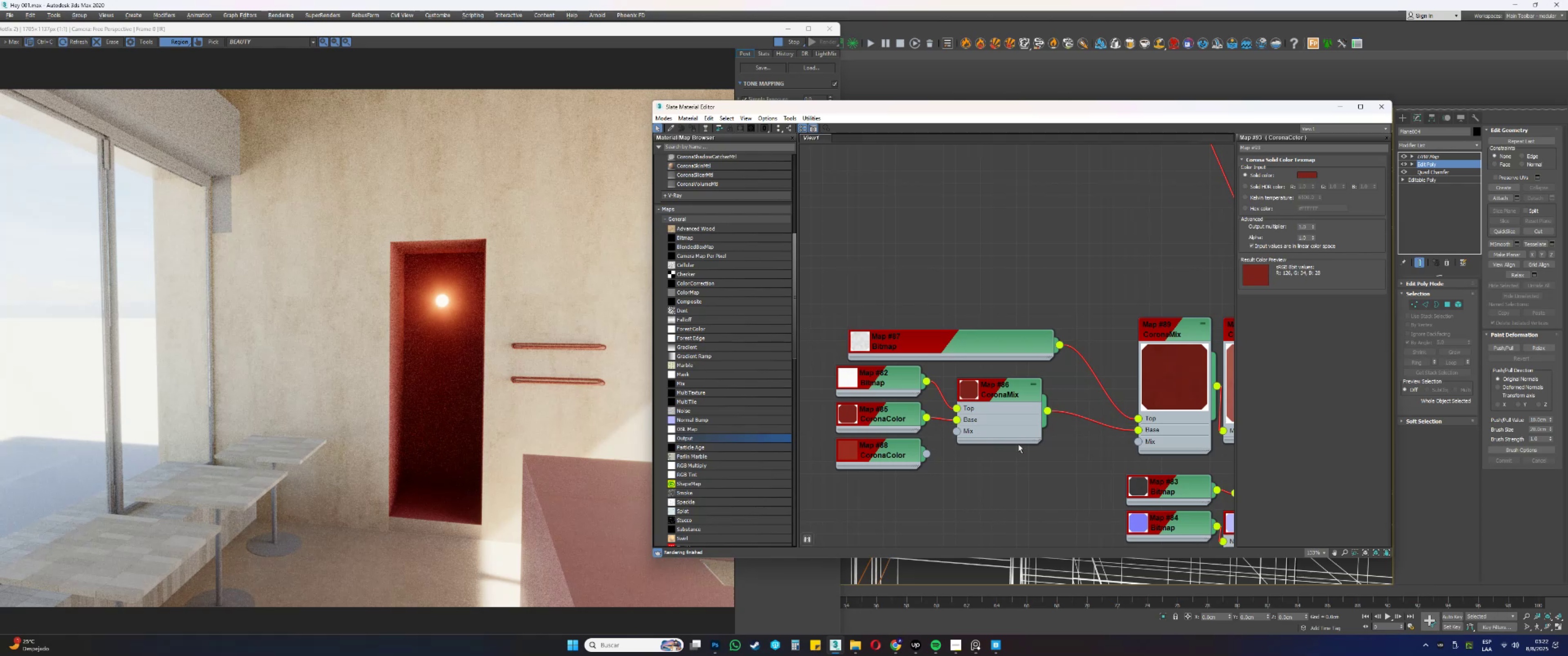 
scroll: coordinate [968, 380], scroll_direction: down, amount: 3.0
 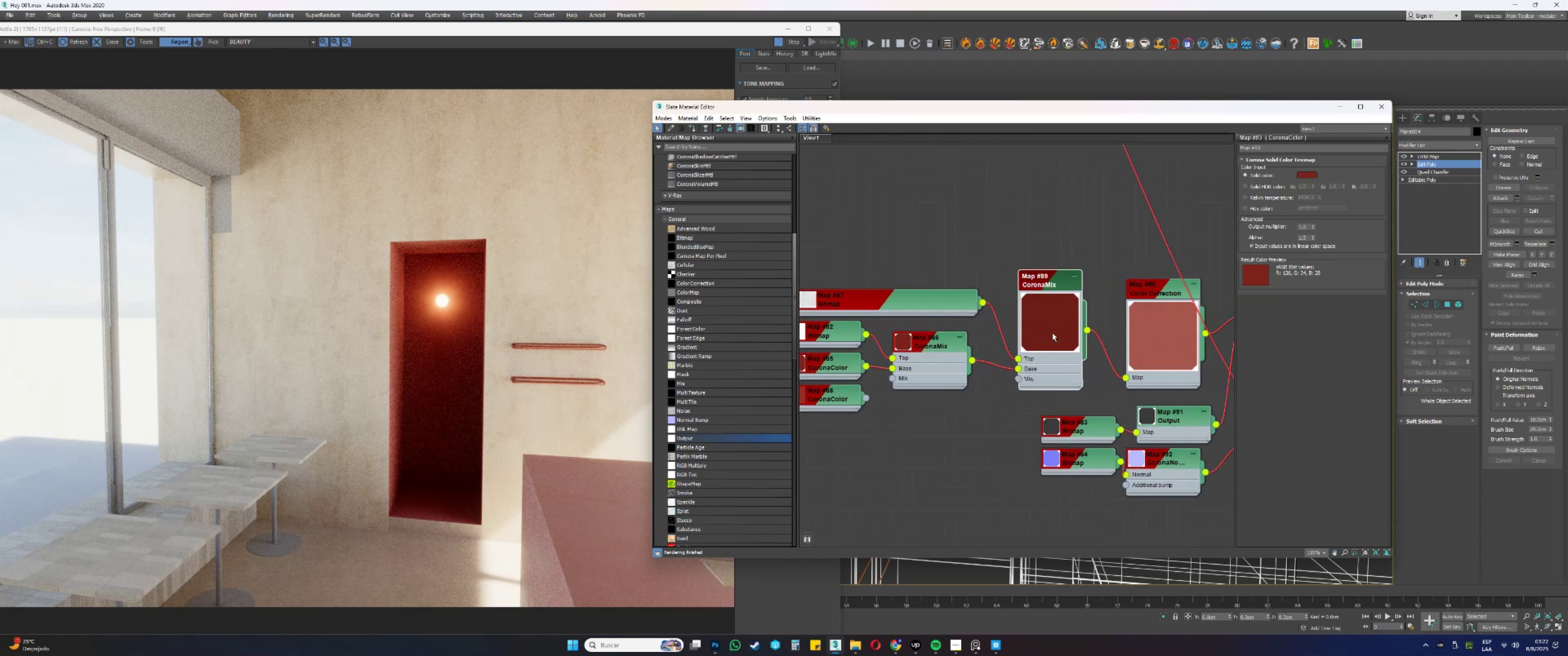 
hold_key(key=ShiftLeft, duration=0.42)
 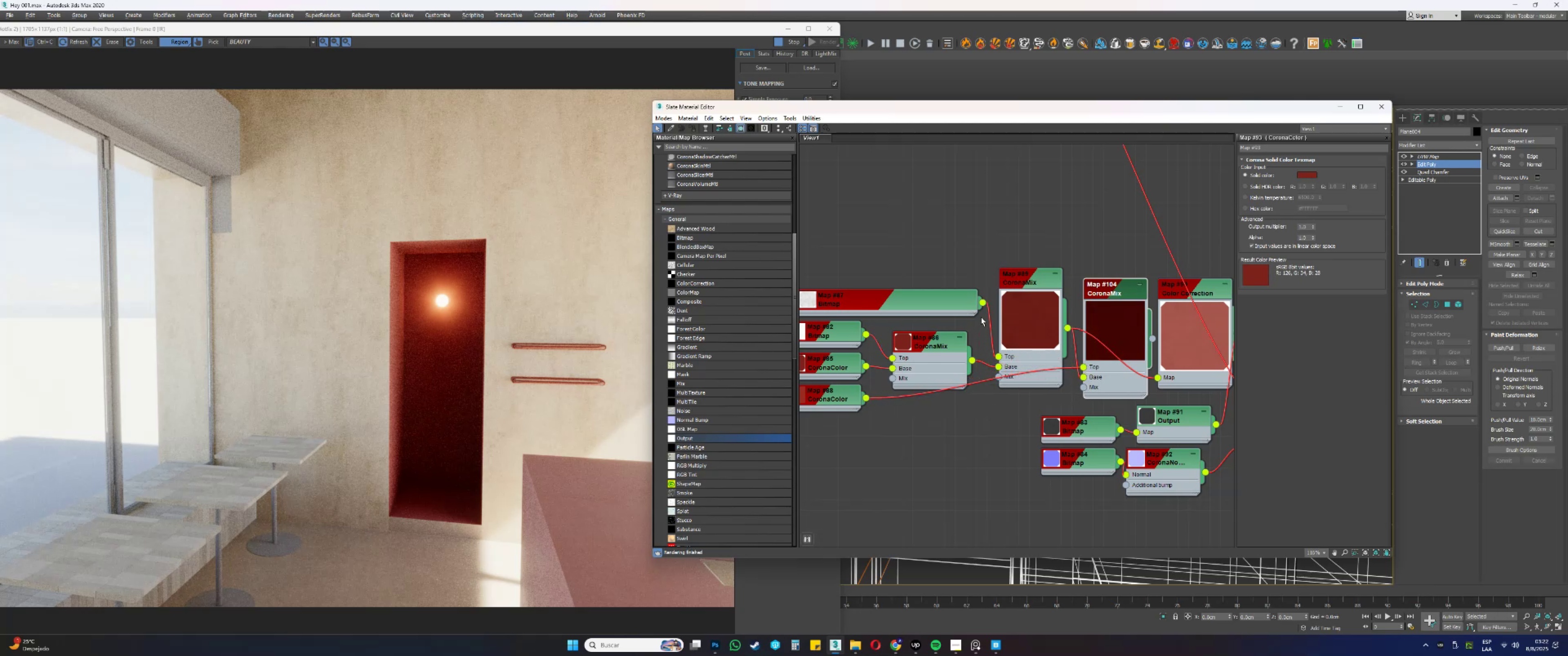 
wait(20.67)
 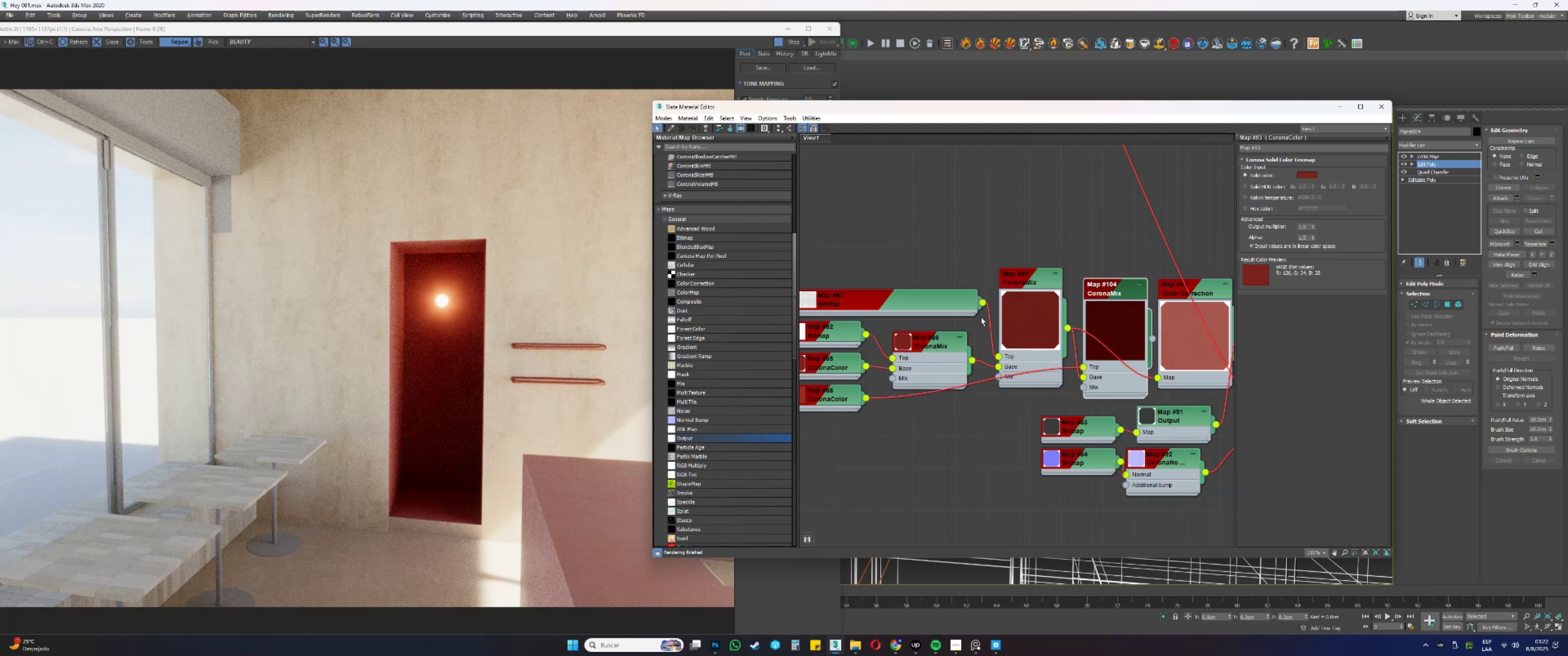 
double_click([834, 395])
 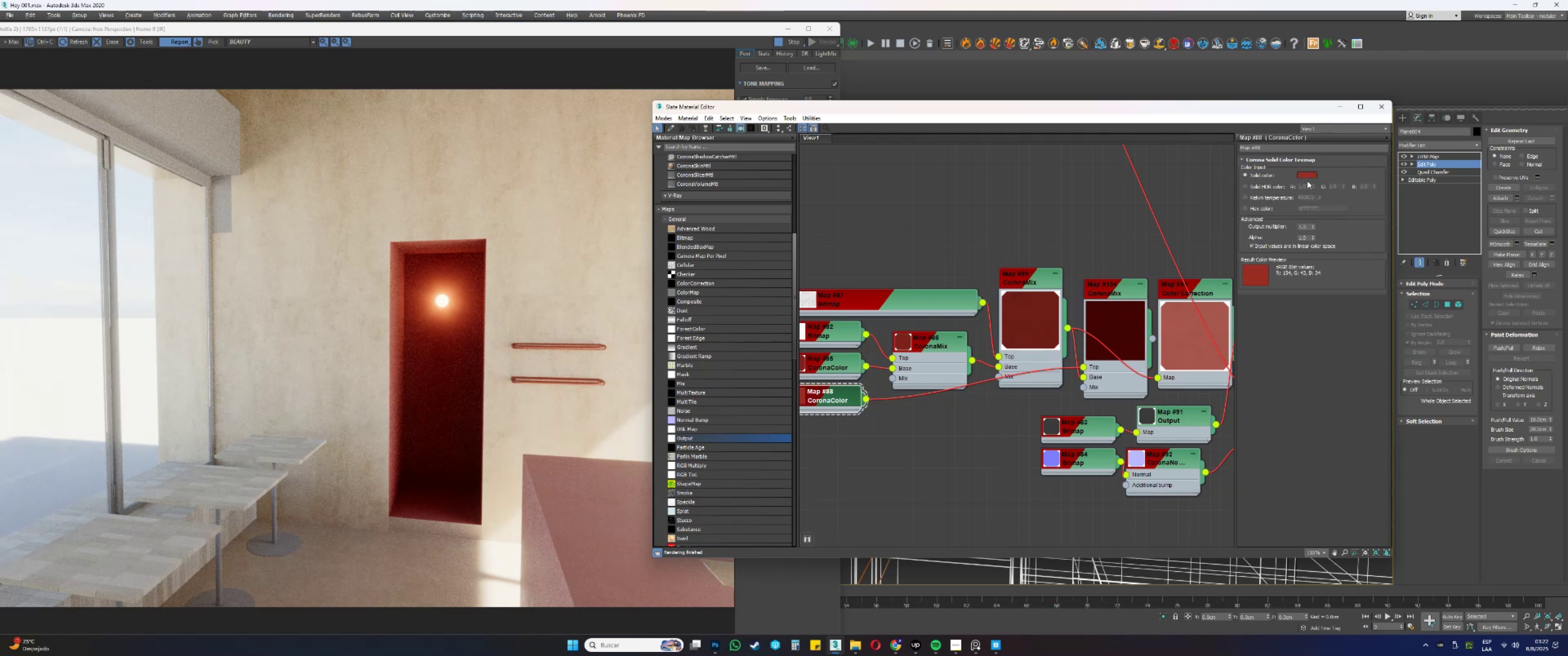 
left_click([1305, 176])
 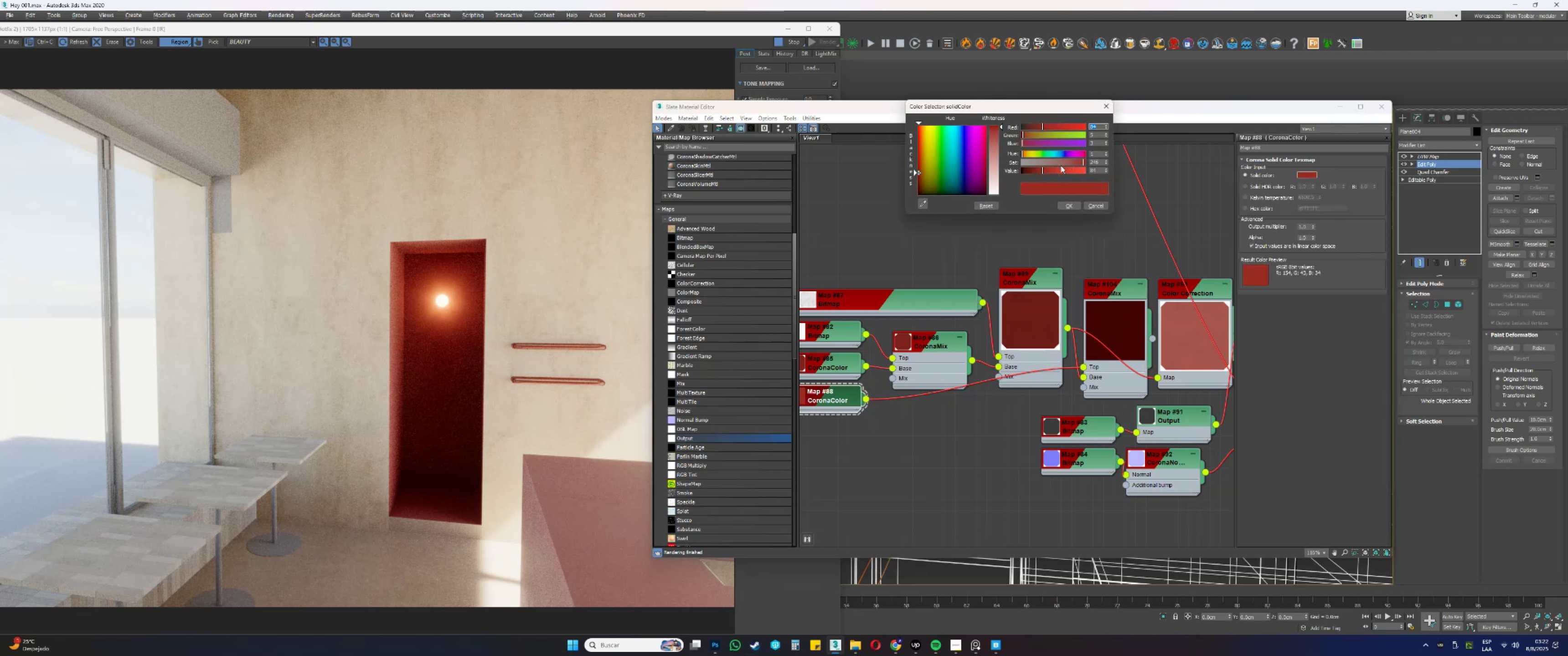 
double_click([1058, 171])
 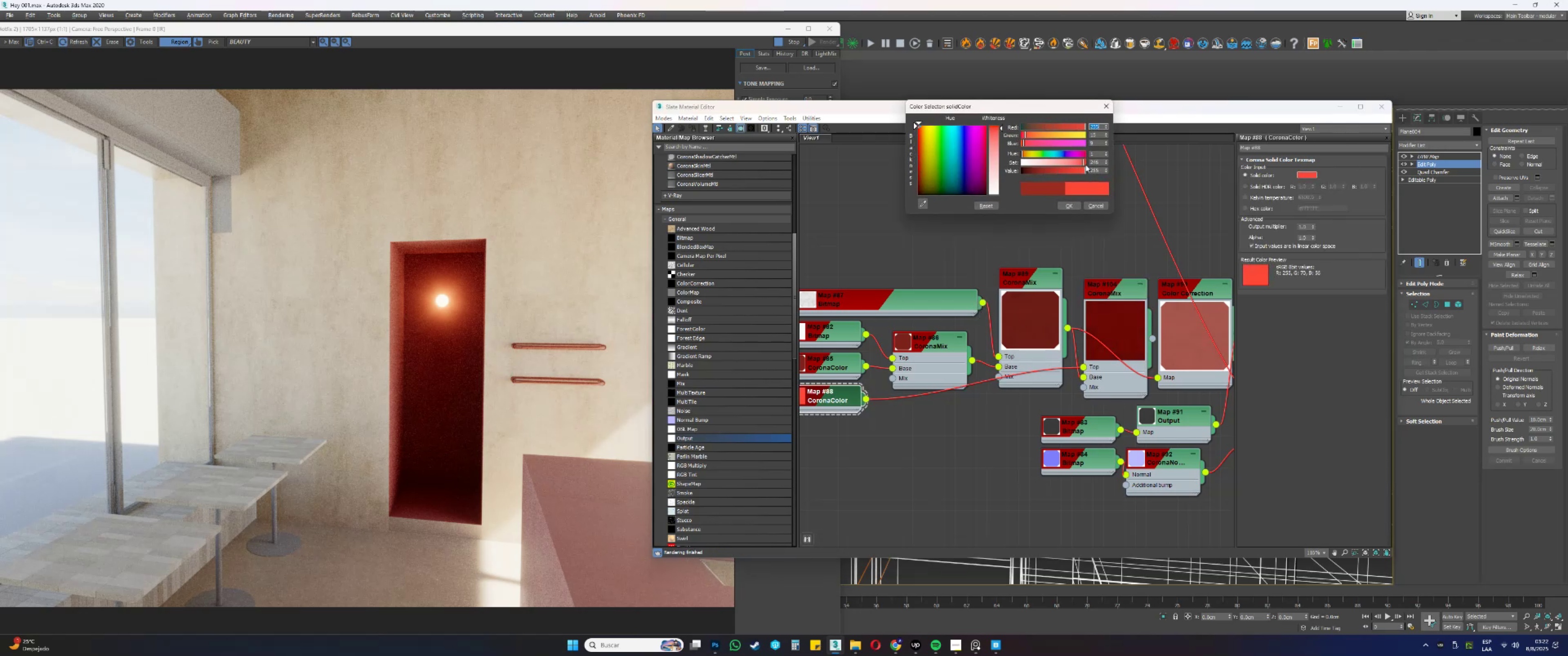 
scroll: coordinate [1104, 360], scroll_direction: up, amount: 19.0
 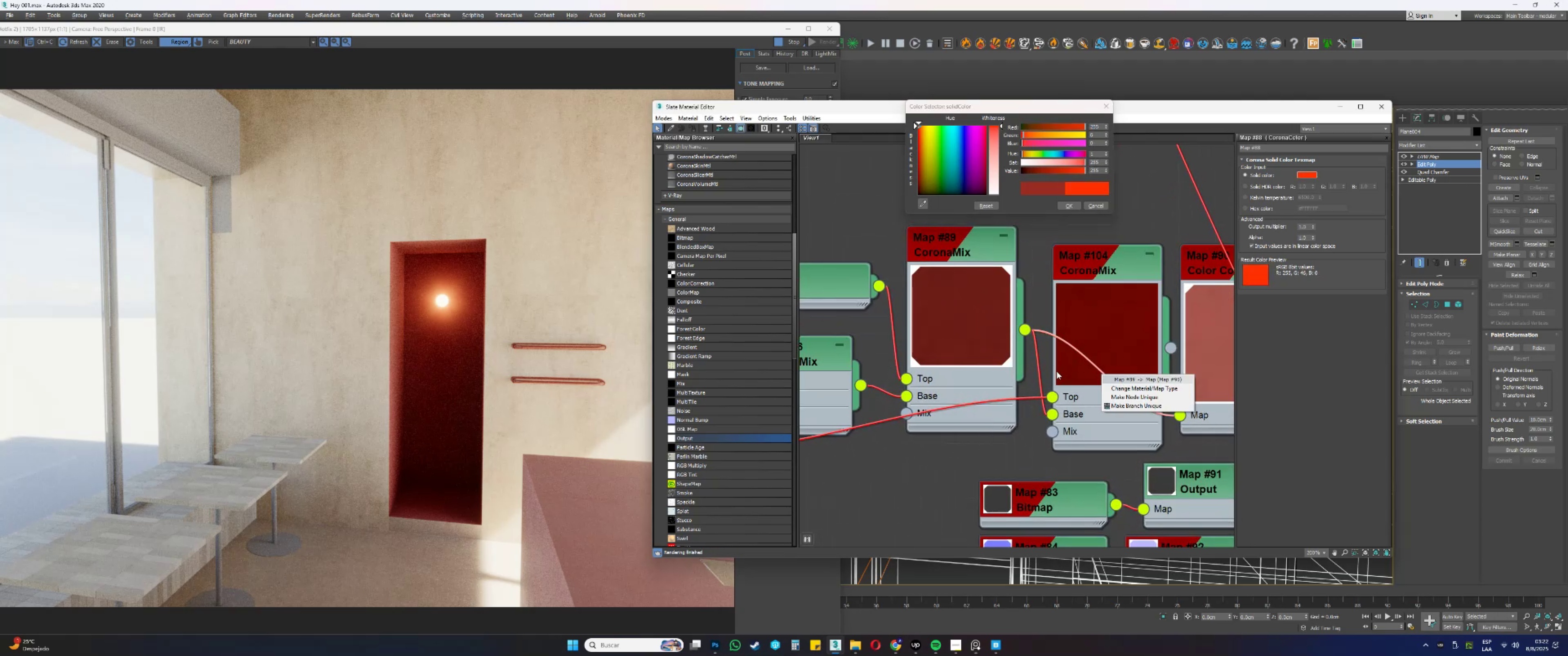 
key(Escape)
 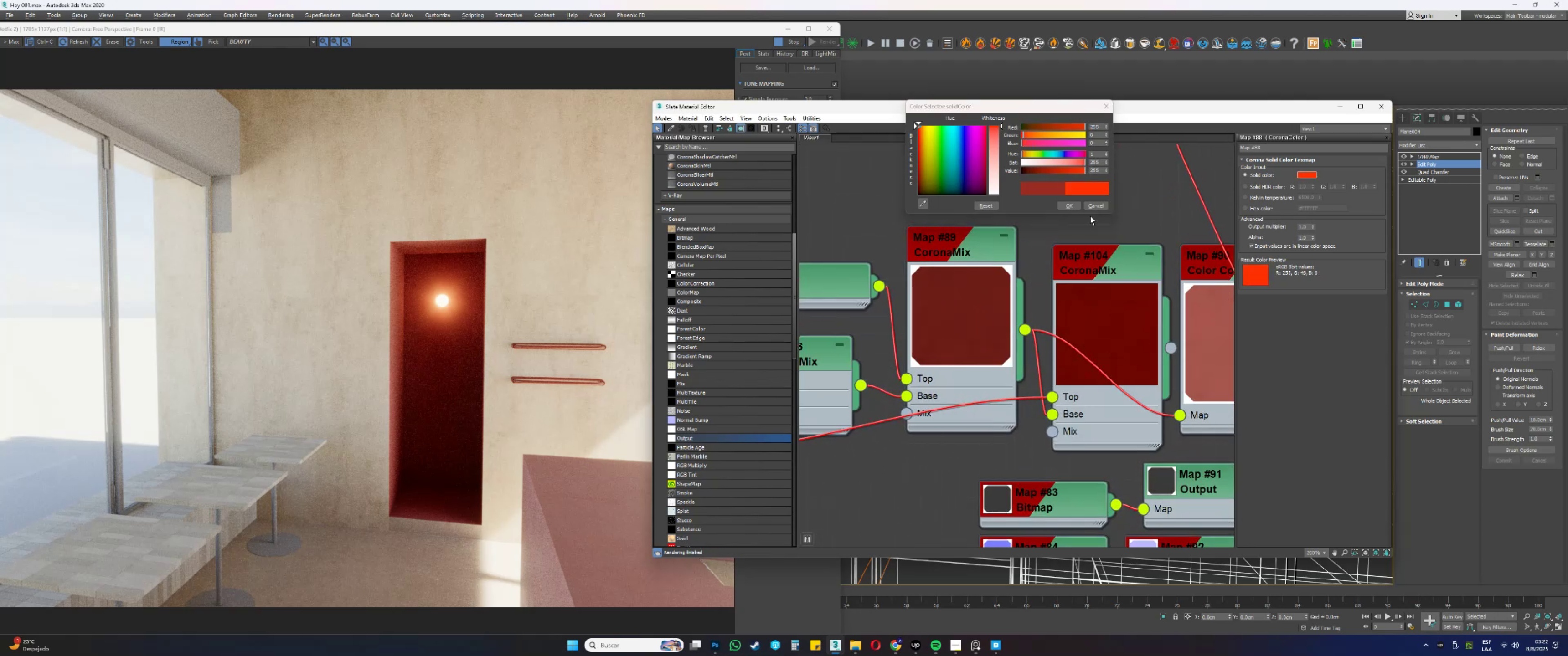 
left_click([1093, 206])
 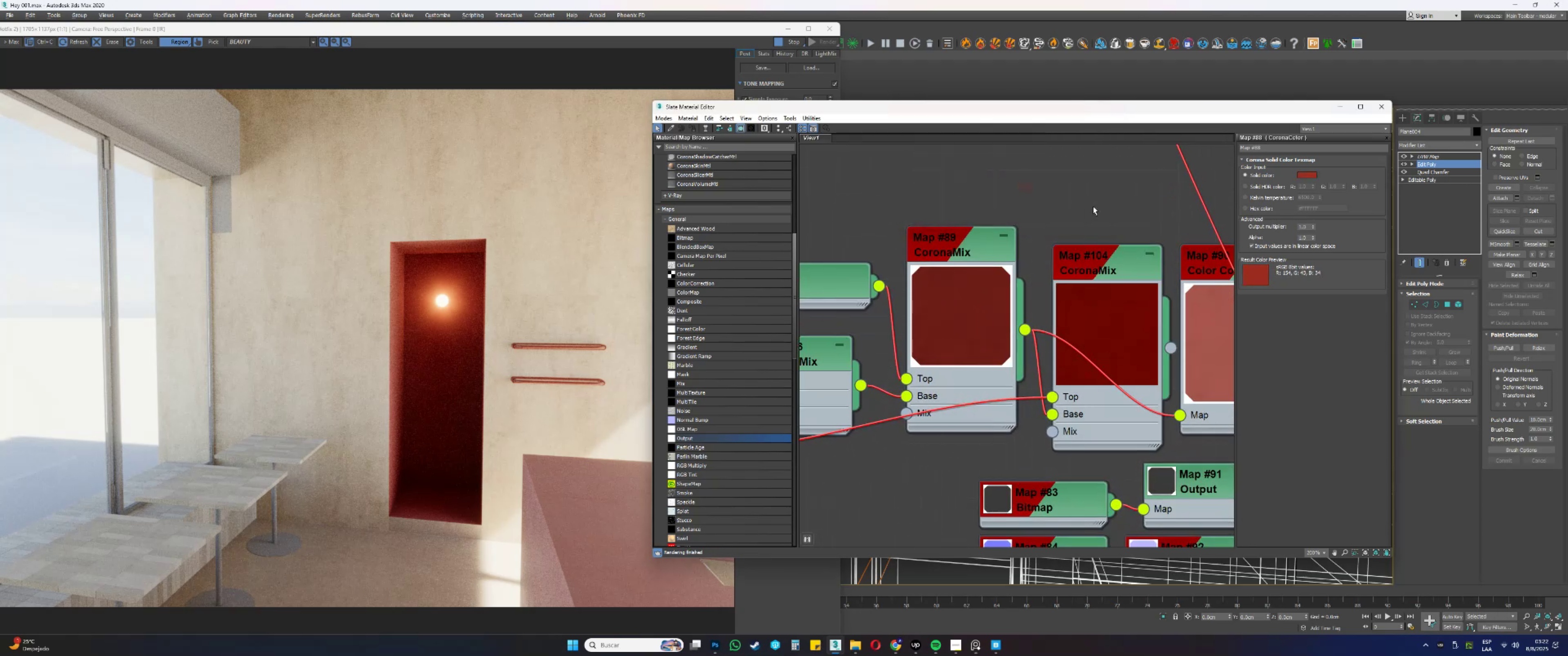 
scroll: coordinate [982, 412], scroll_direction: down, amount: 14.0
 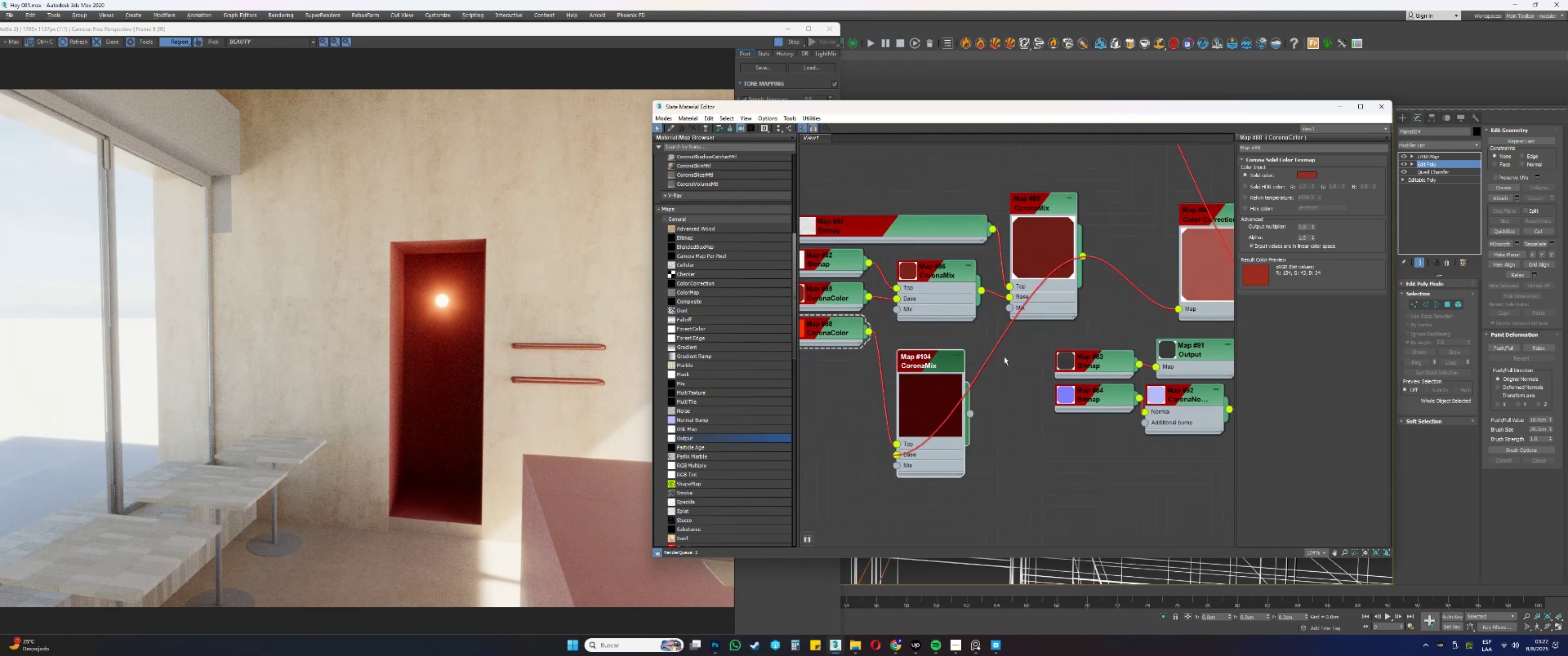 
key(Delete)
 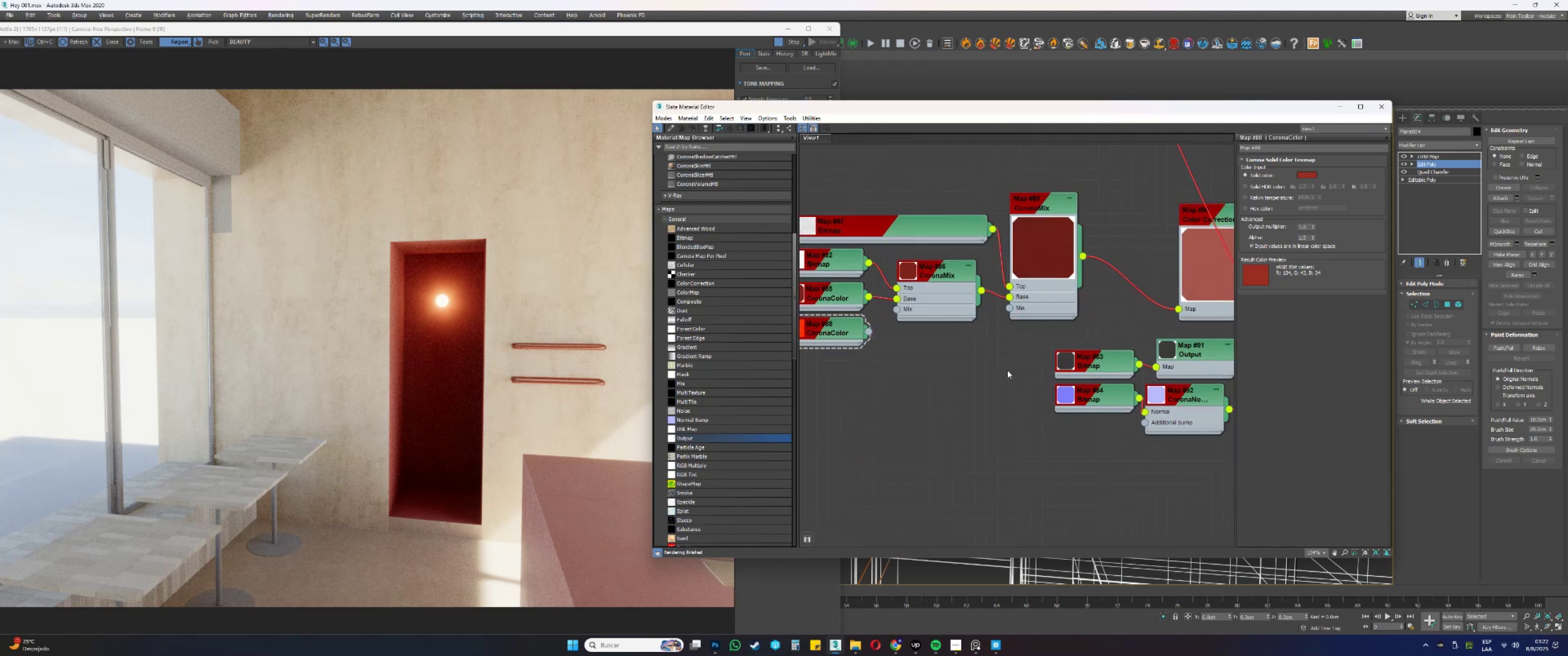 
scroll: coordinate [979, 373], scroll_direction: down, amount: 3.0
 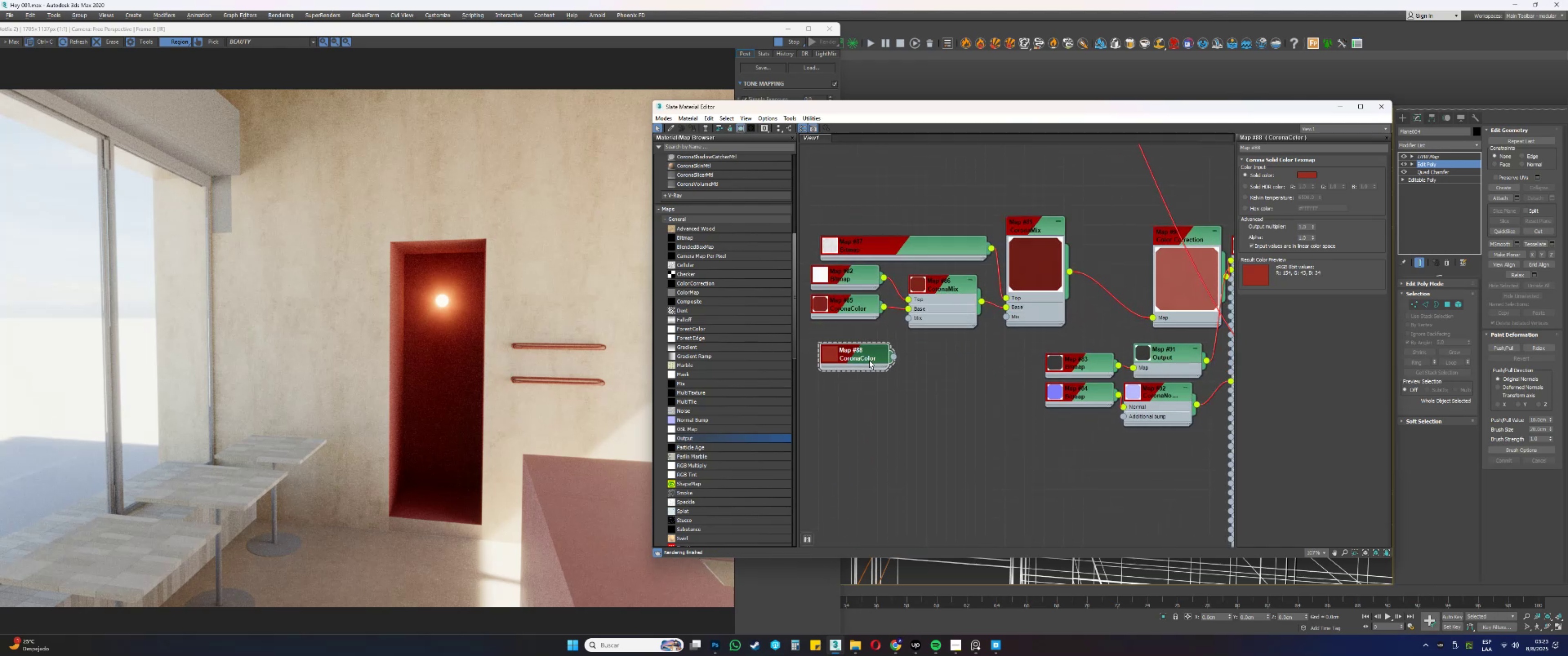 
key(Delete)
 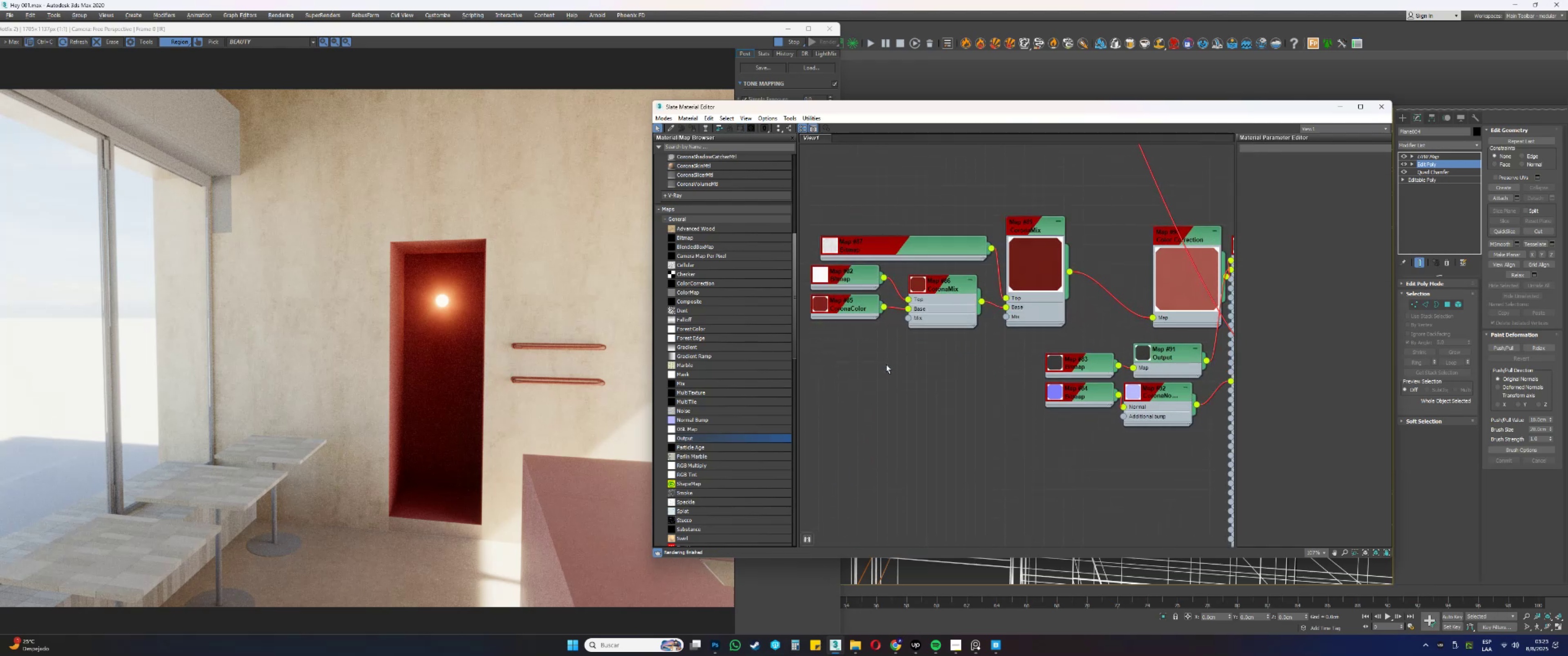 
scroll: coordinate [992, 342], scroll_direction: down, amount: 8.0
 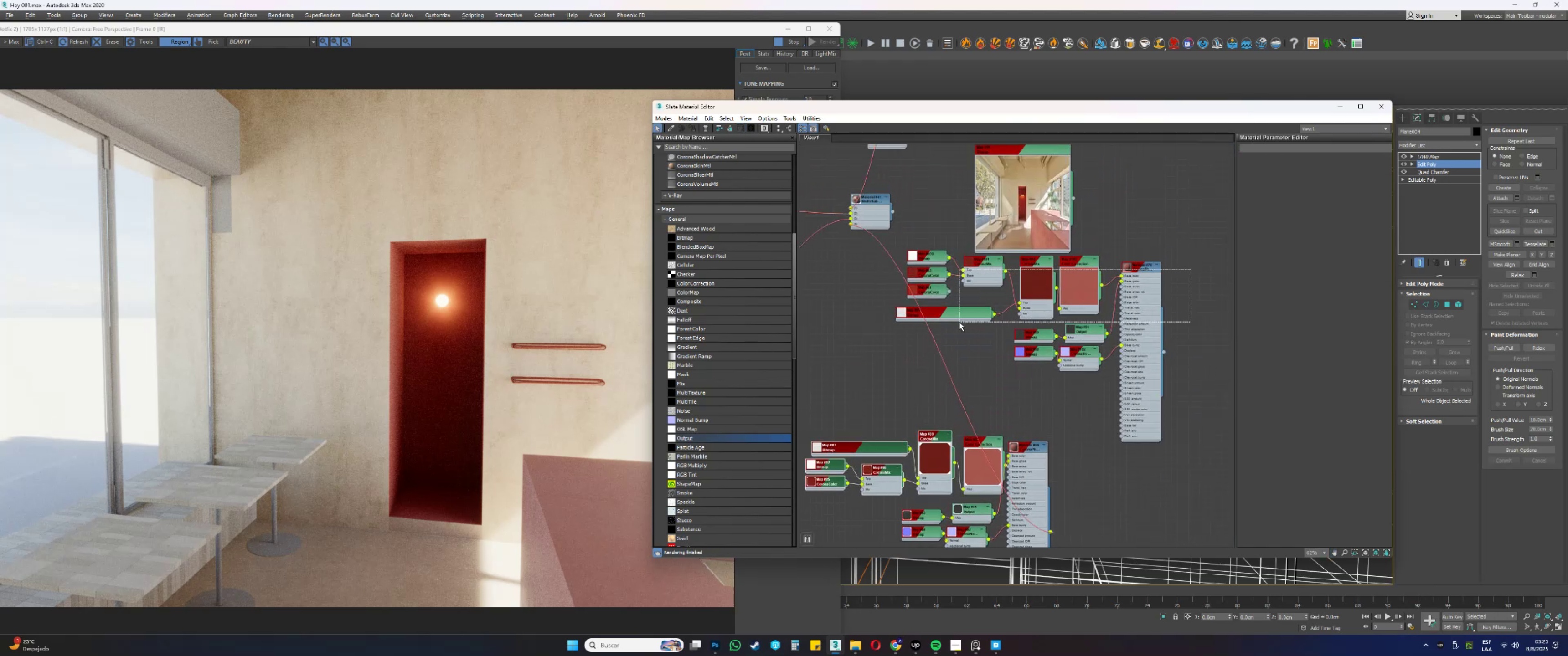 
hold_key(key=ControlLeft, duration=1.43)
 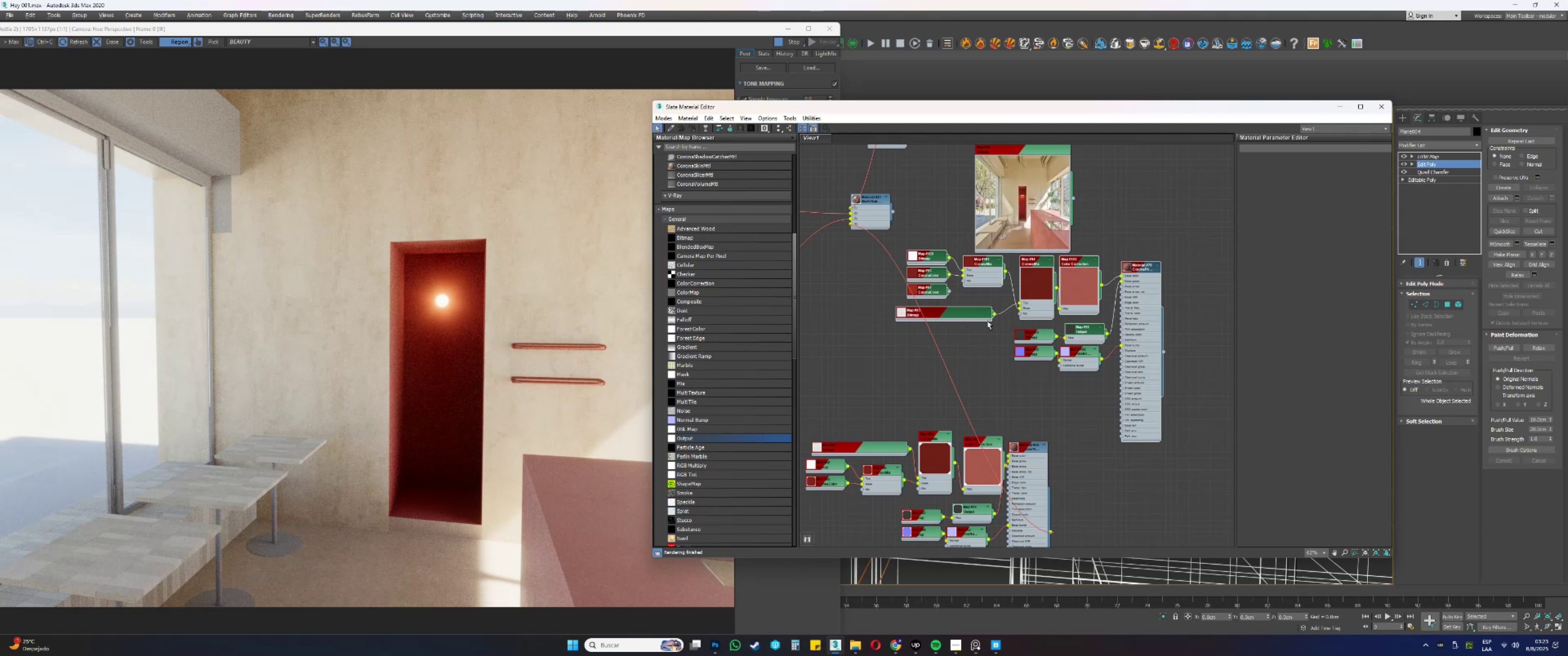 
hold_key(key=ControlLeft, duration=0.86)
 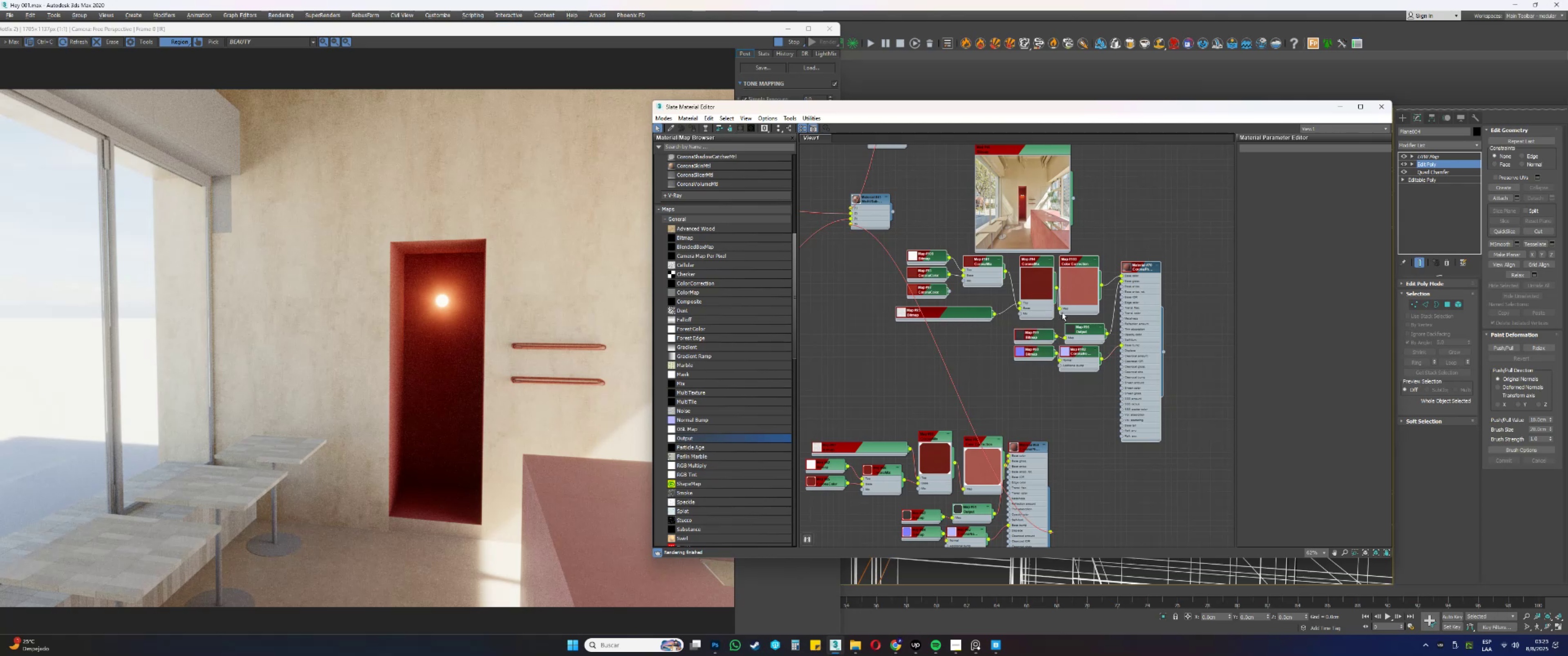 
key(Delete)
 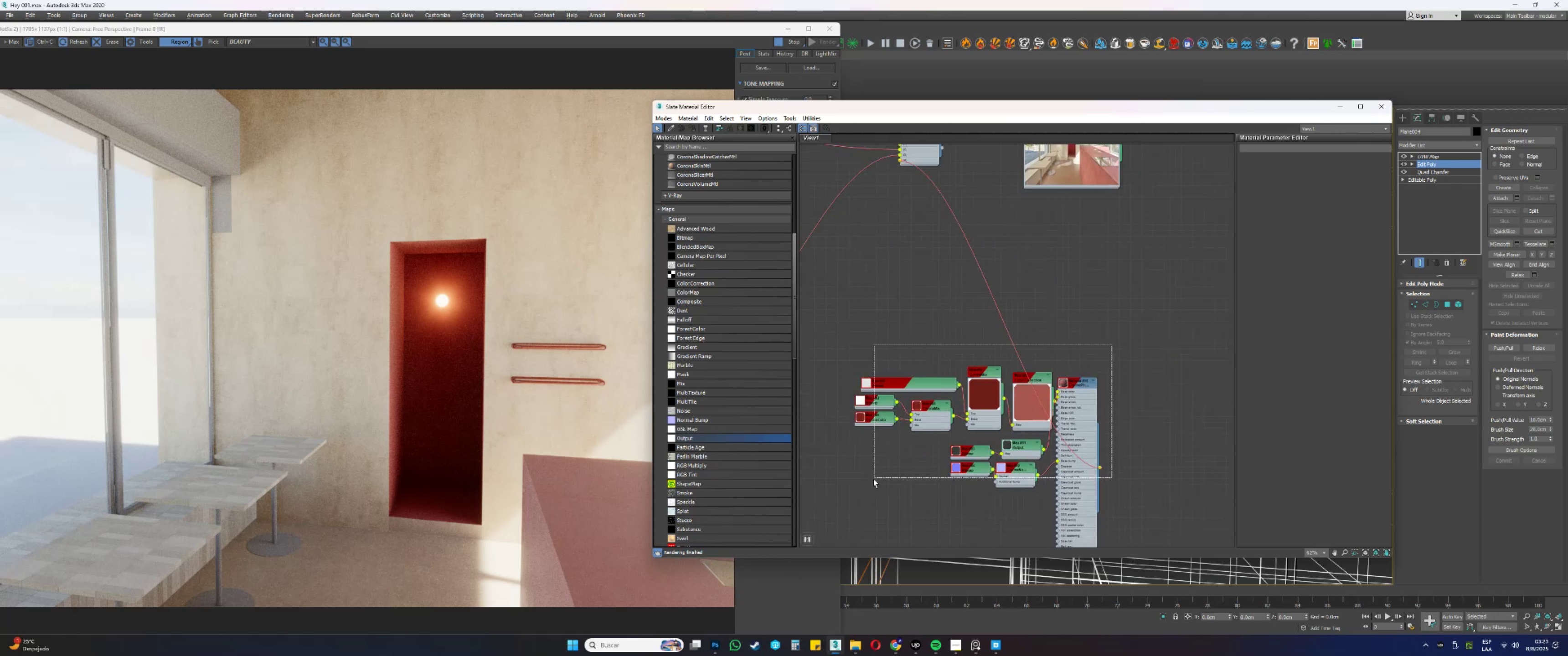 
hold_key(key=ShiftLeft, duration=0.48)
 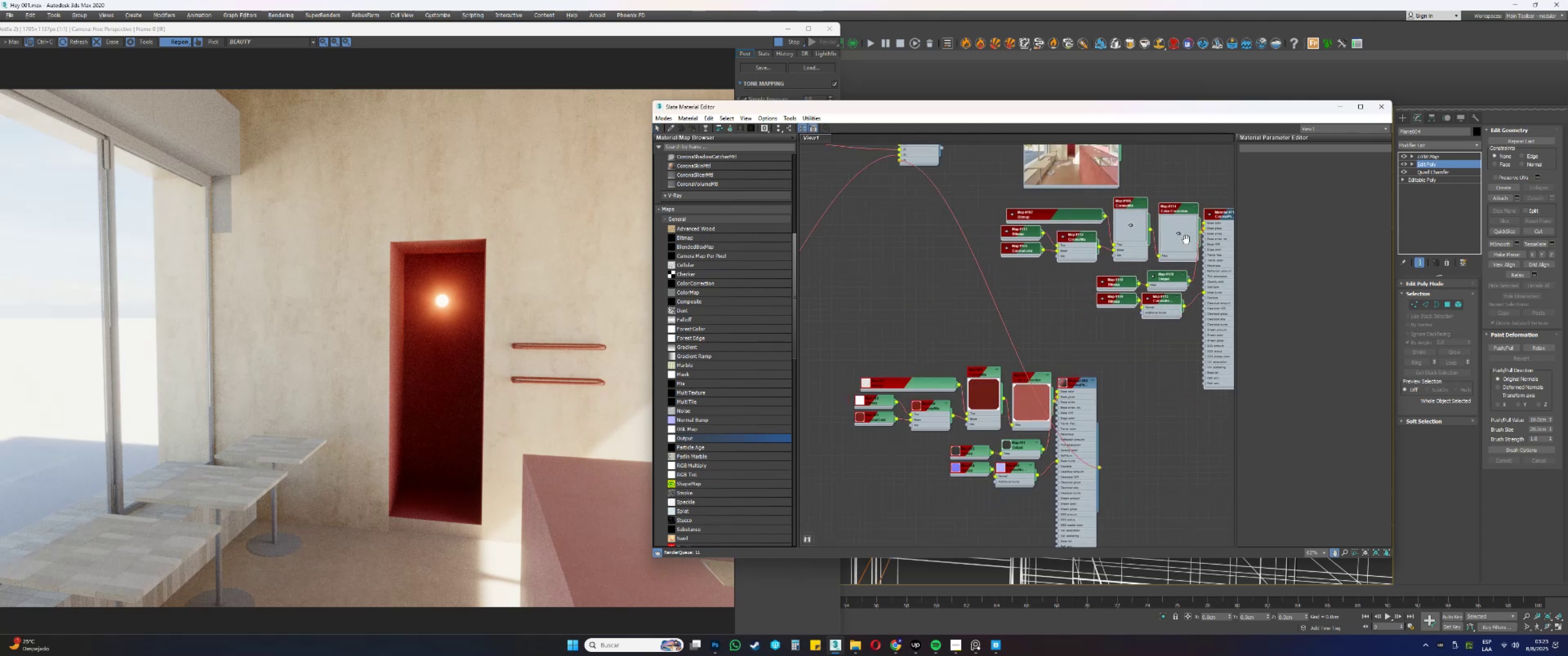 
scroll: coordinate [978, 324], scroll_direction: up, amount: 10.0
 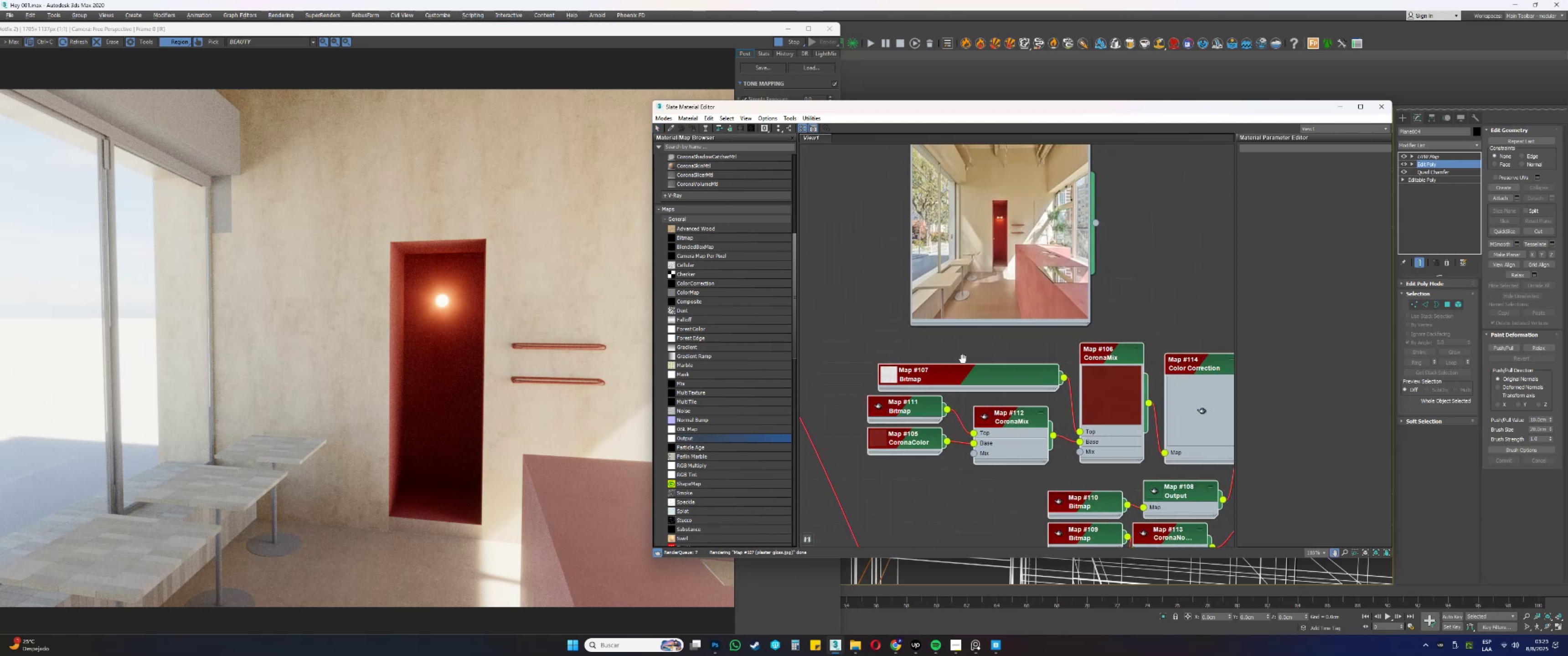 
left_click([931, 377])
 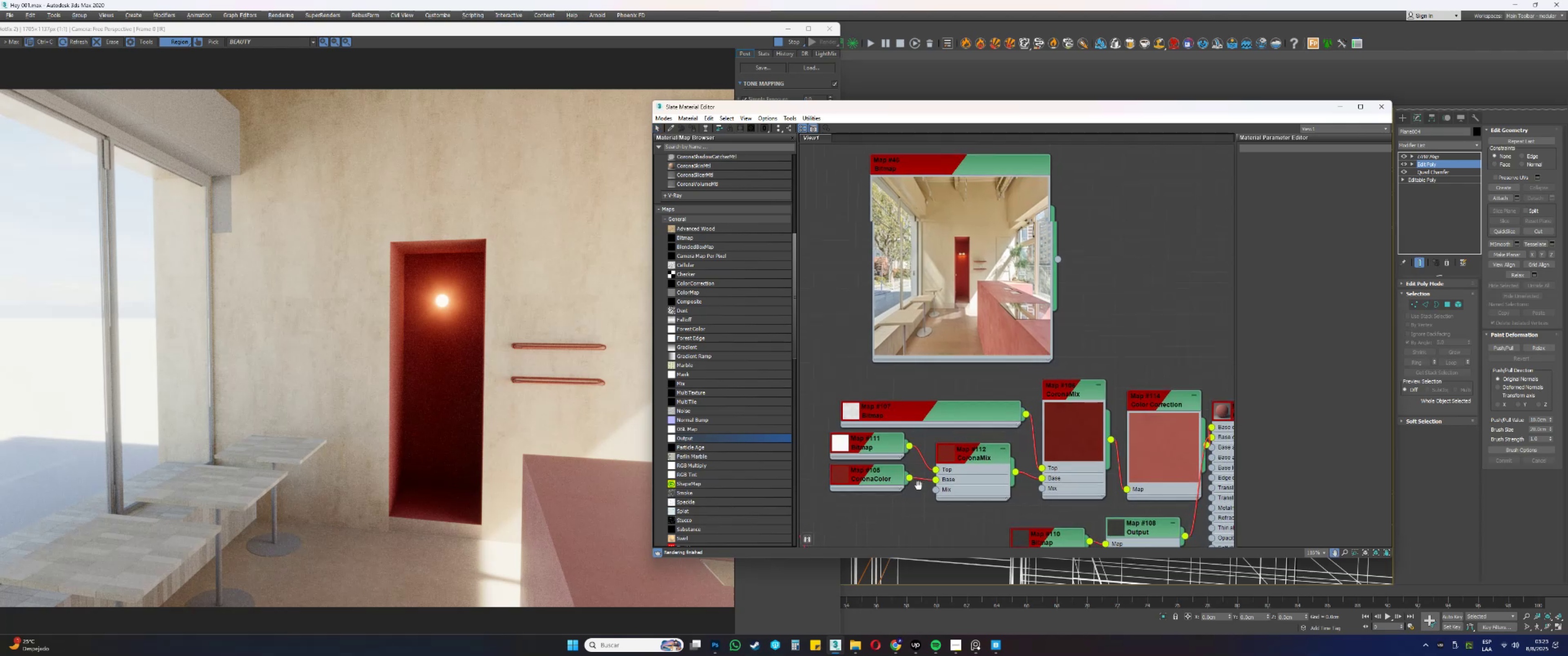 
double_click([879, 472])
 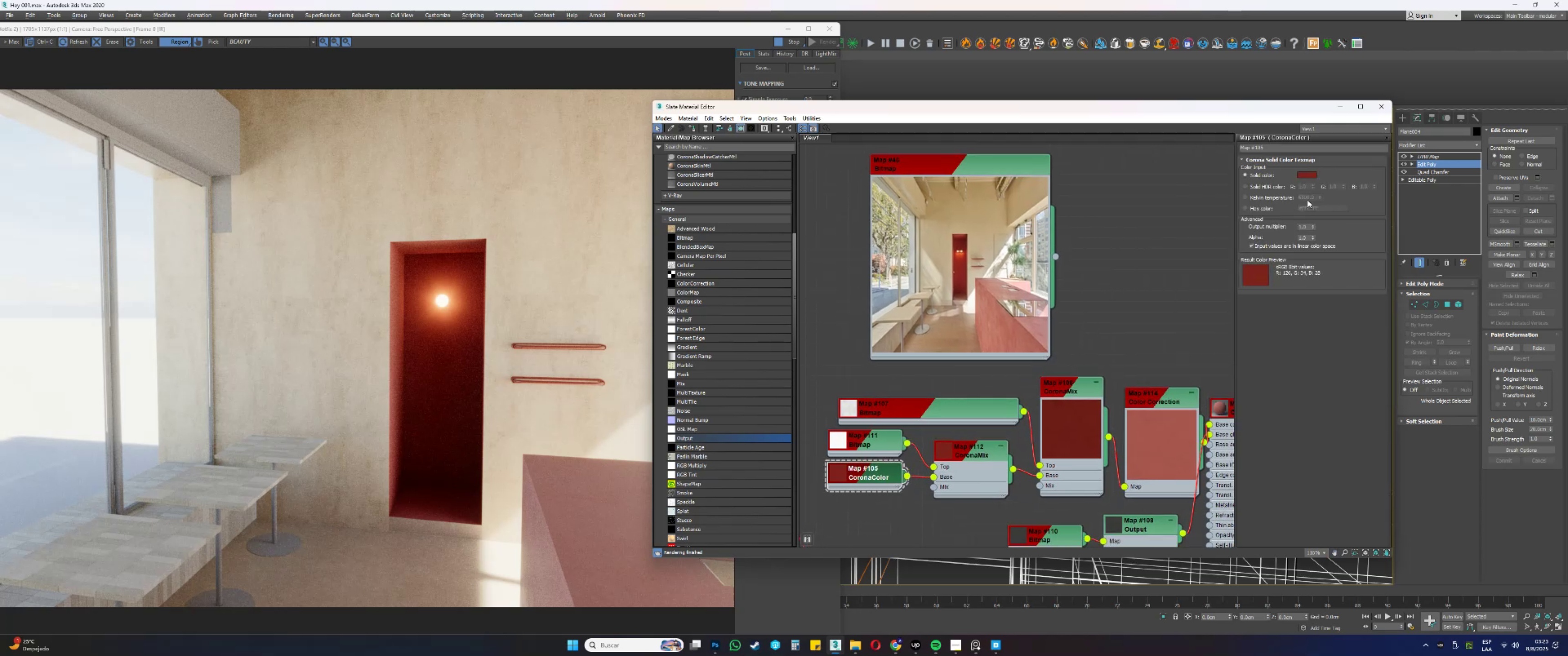 
left_click([1306, 174])
 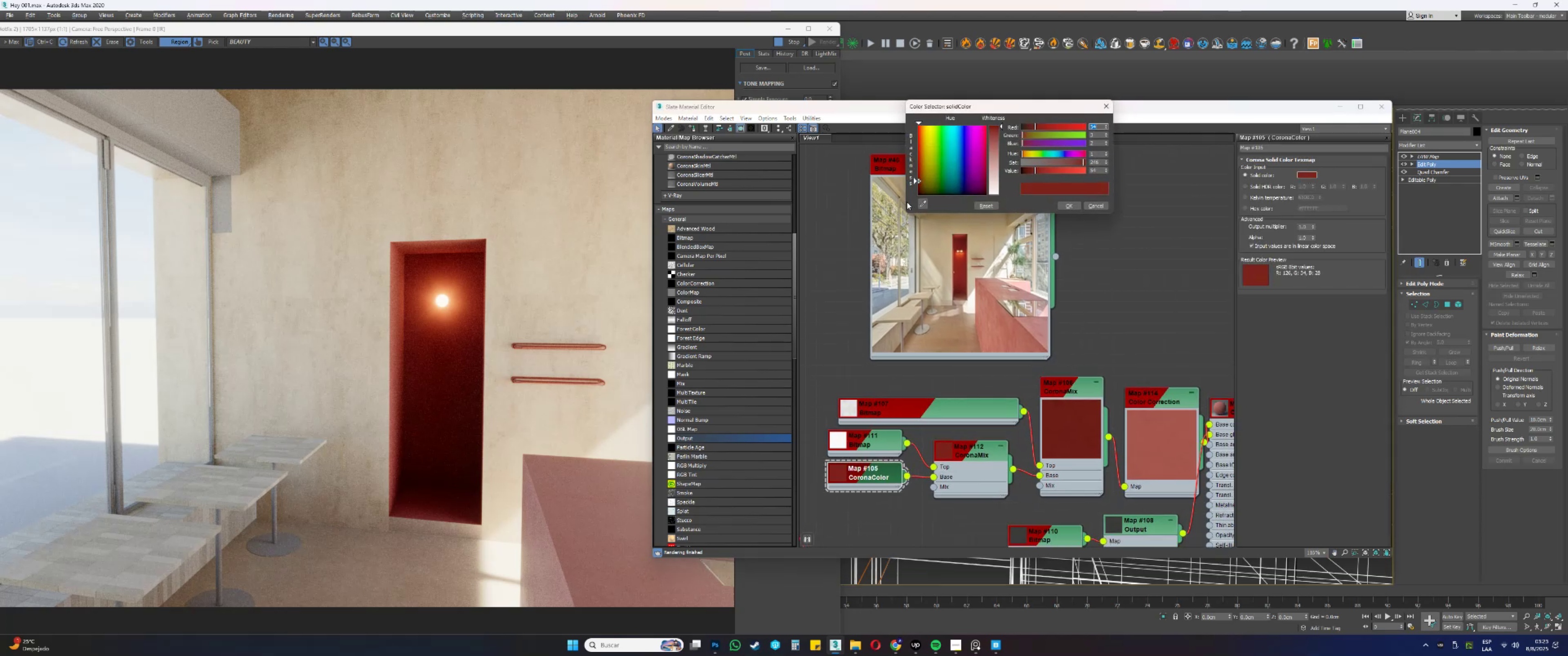 
left_click([924, 200])
 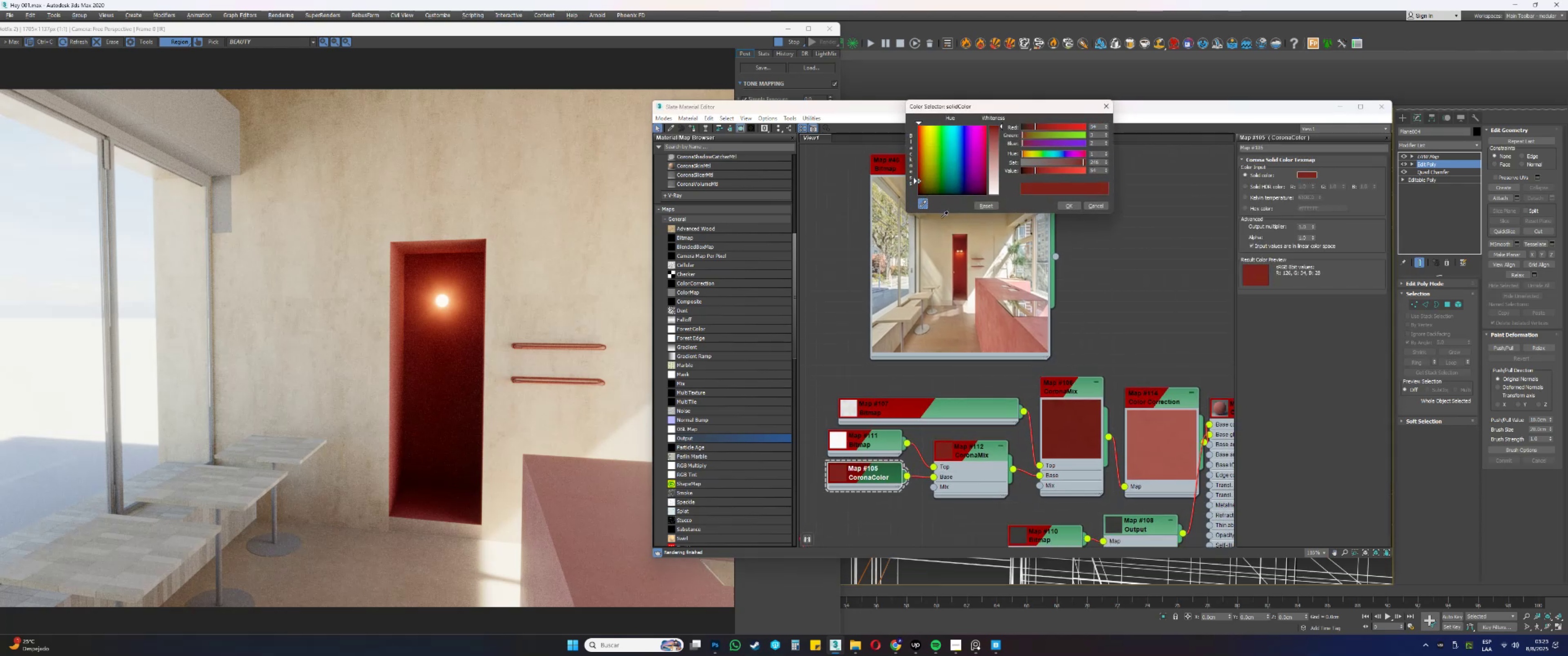 
left_click([941, 218])
 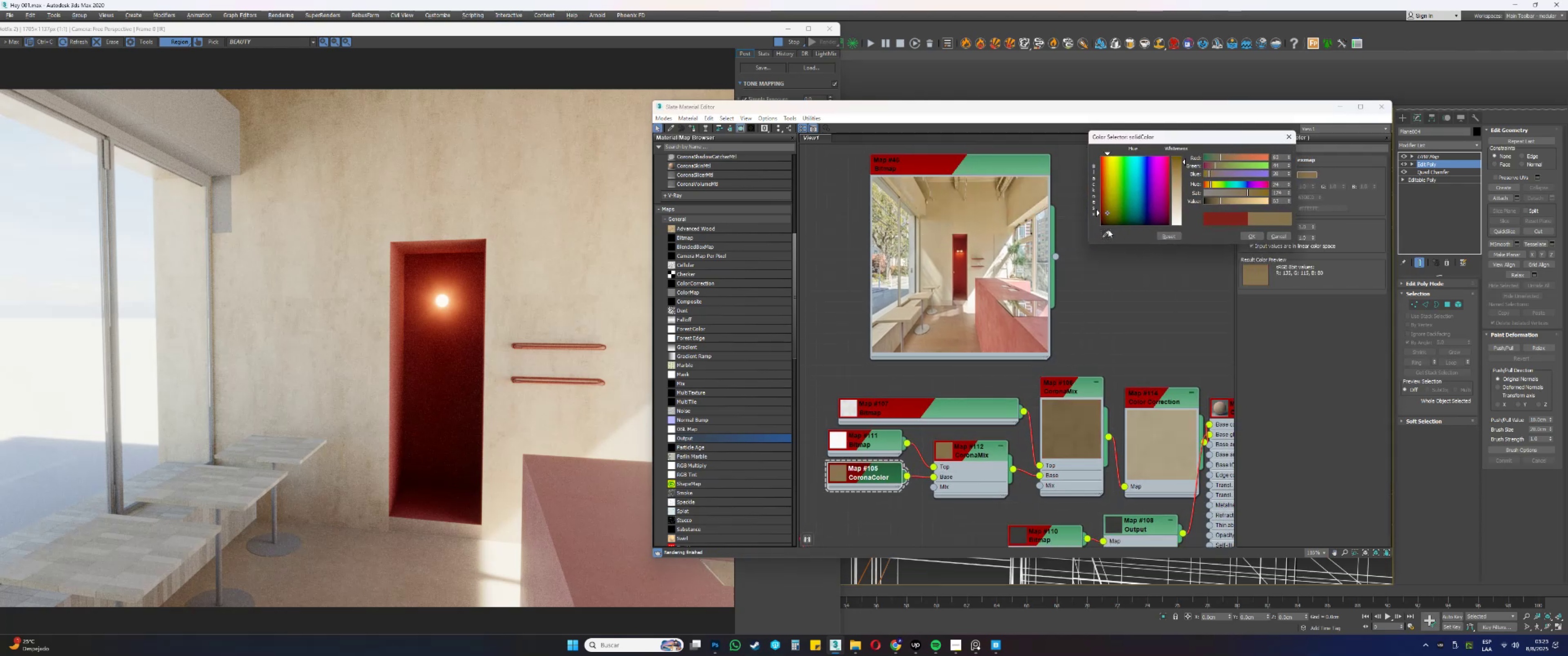 
left_click([980, 224])
 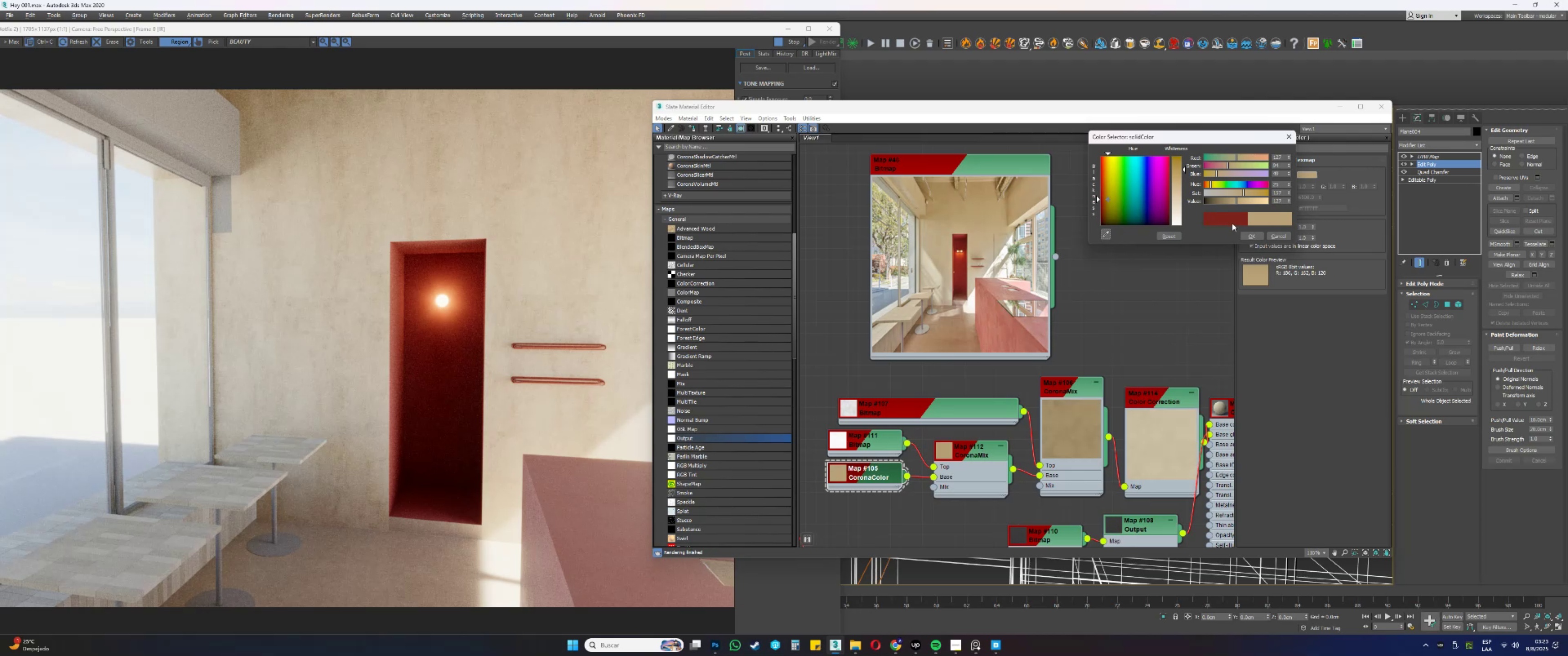 
scroll: coordinate [1118, 335], scroll_direction: down, amount: 10.0
 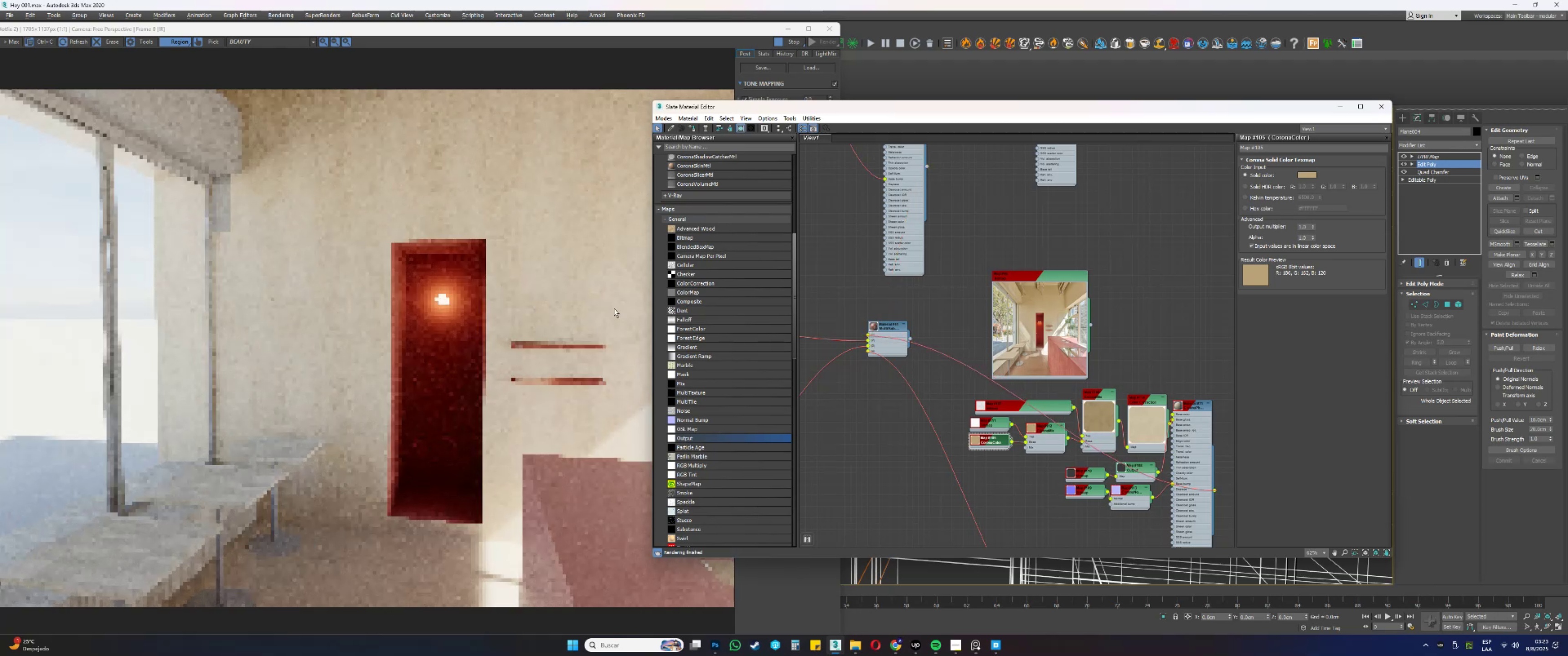 
wait(16.64)
 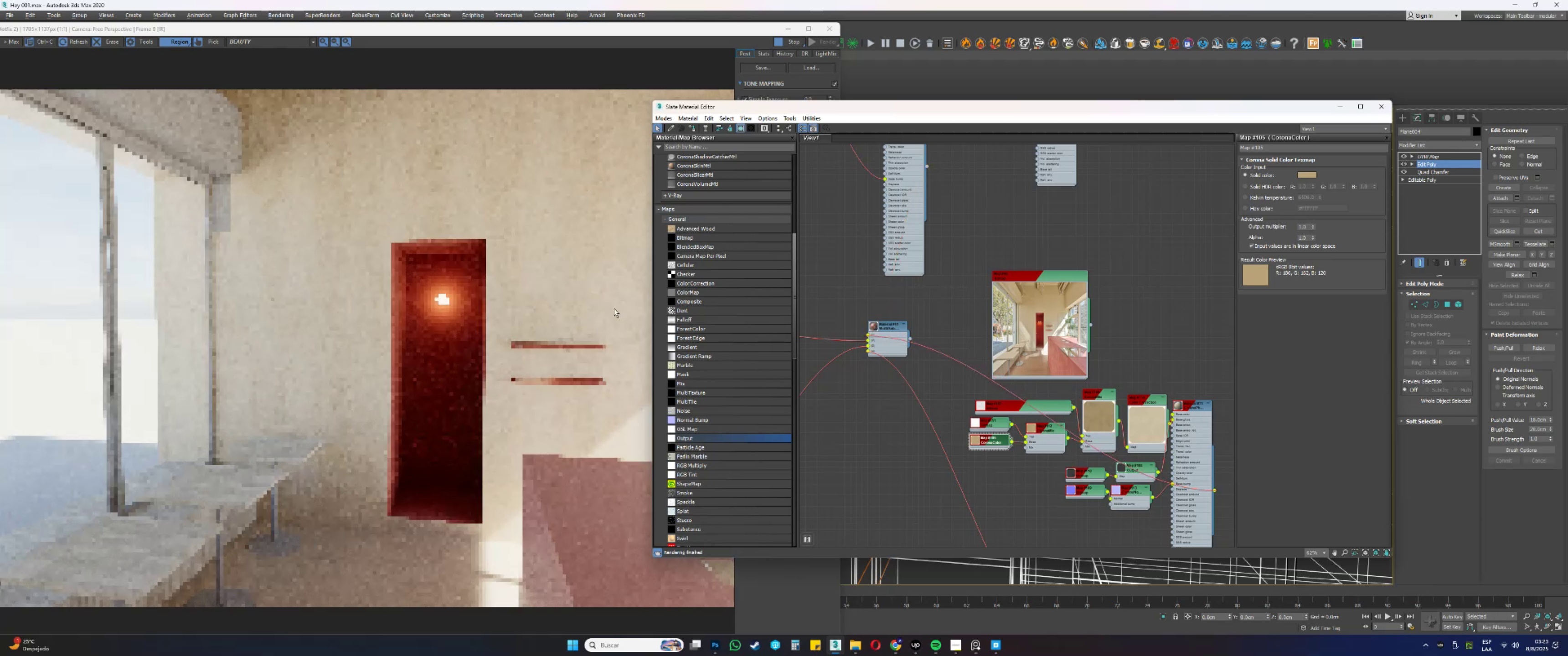 
scroll: coordinate [306, 297], scroll_direction: up, amount: 2.0
 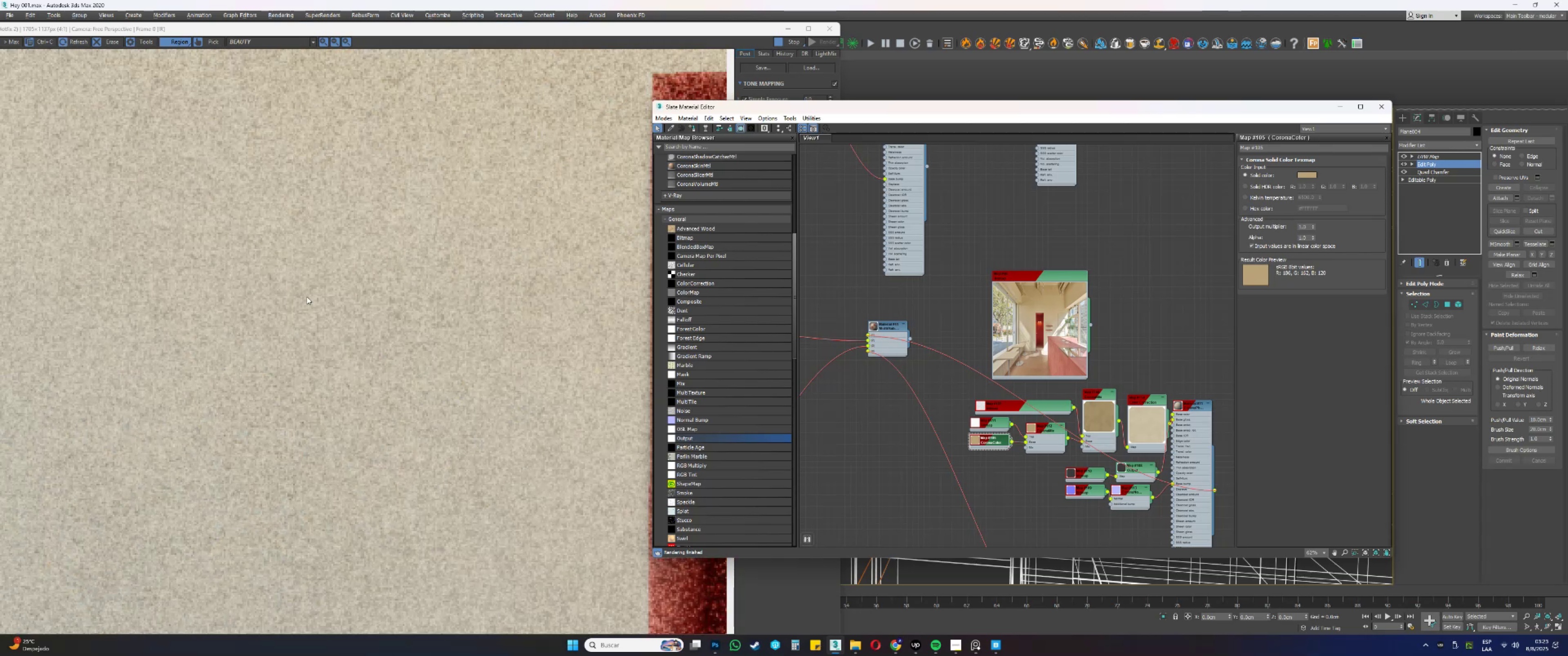 
scroll: coordinate [307, 297], scroll_direction: down, amount: 1.0
 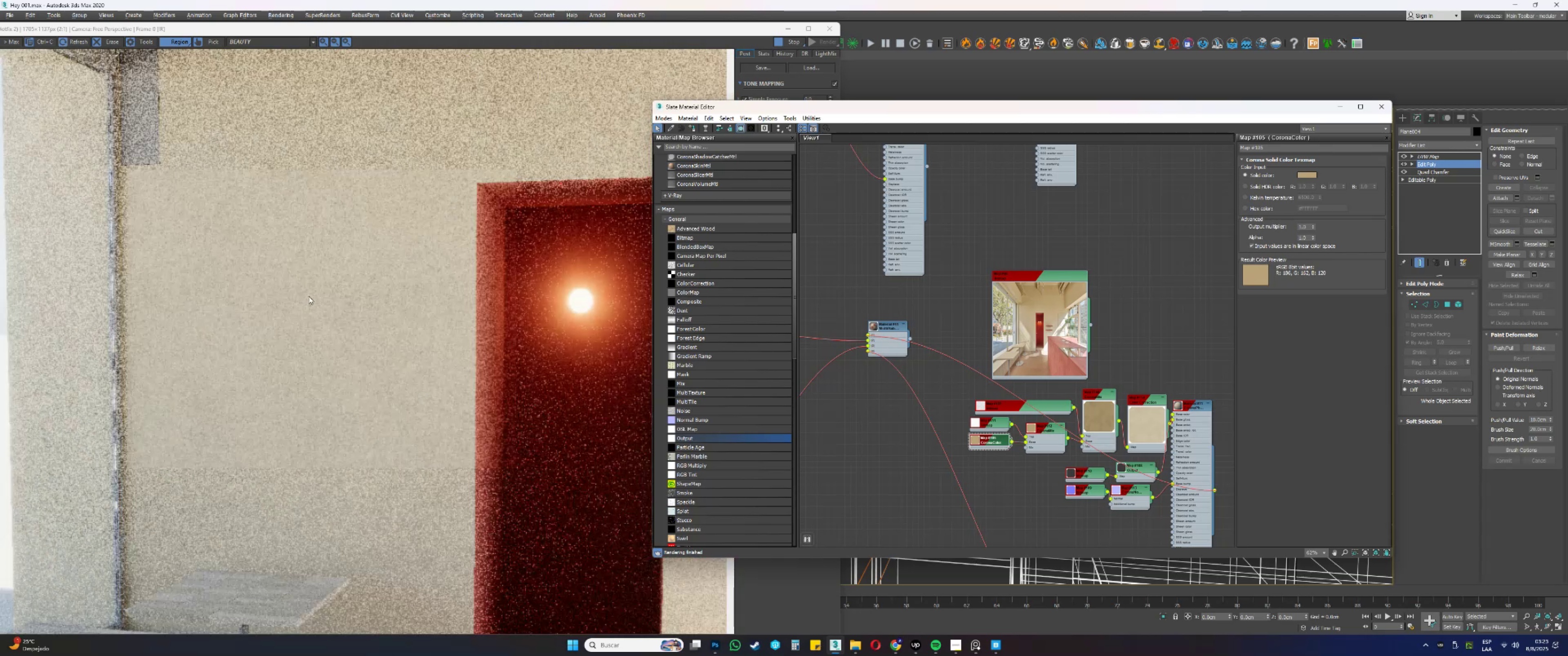 
scroll: coordinate [313, 279], scroll_direction: up, amount: 1.0
 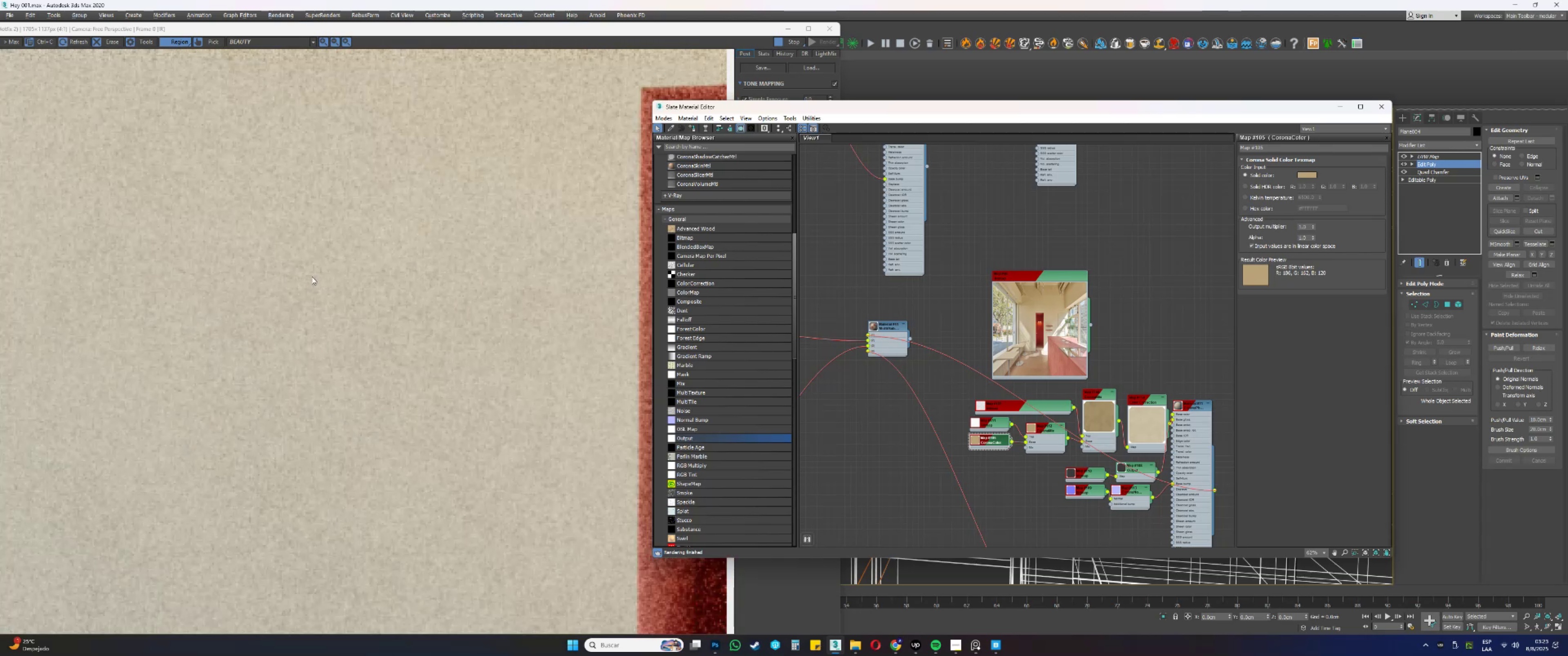 
scroll: coordinate [312, 277], scroll_direction: down, amount: 1.0
 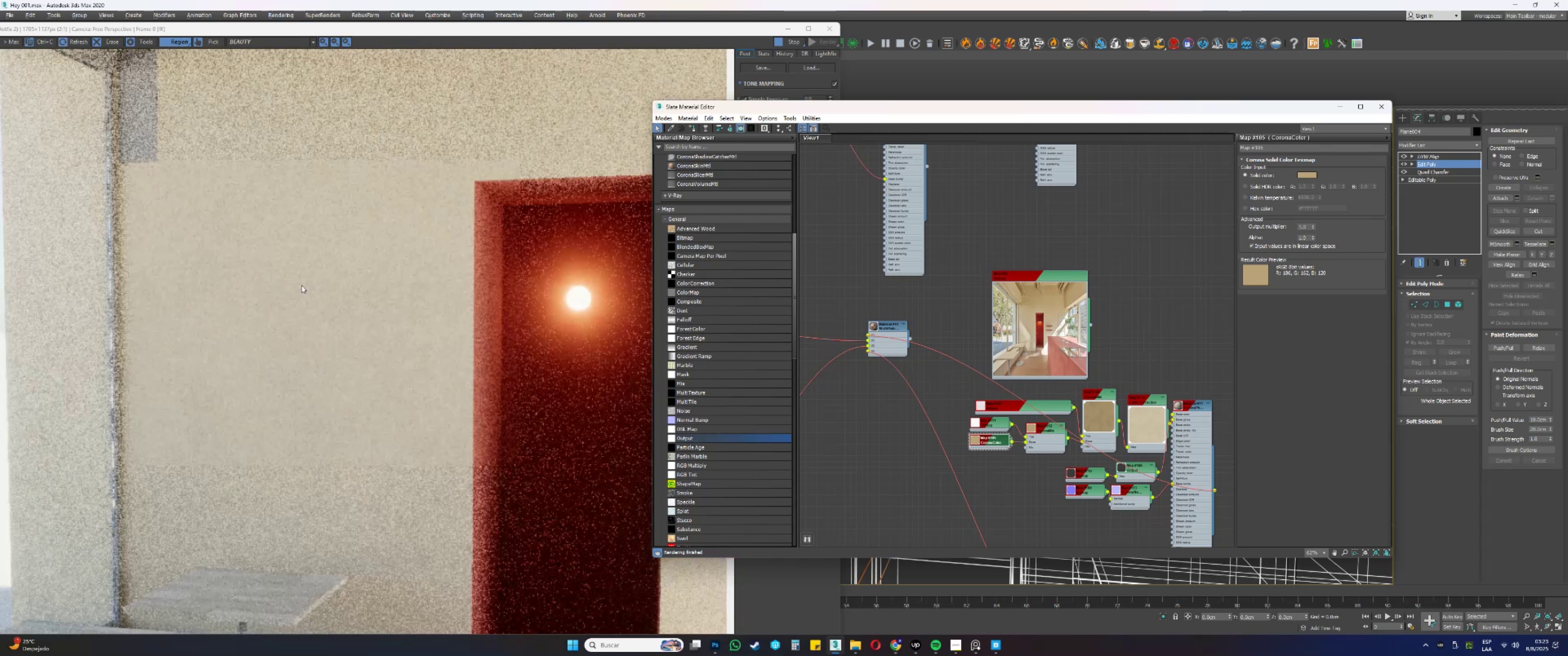 
scroll: coordinate [287, 292], scroll_direction: up, amount: 1.0
 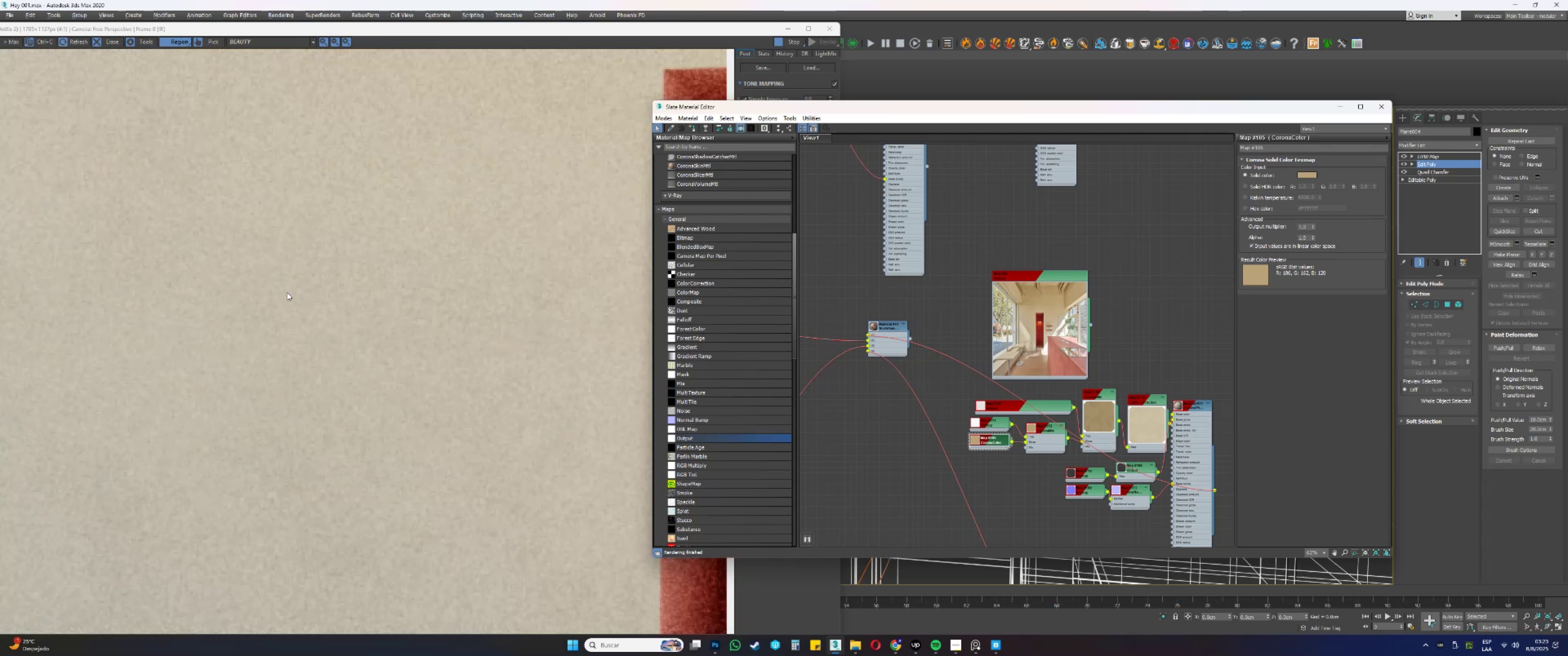 
scroll: coordinate [287, 292], scroll_direction: down, amount: 1.0
 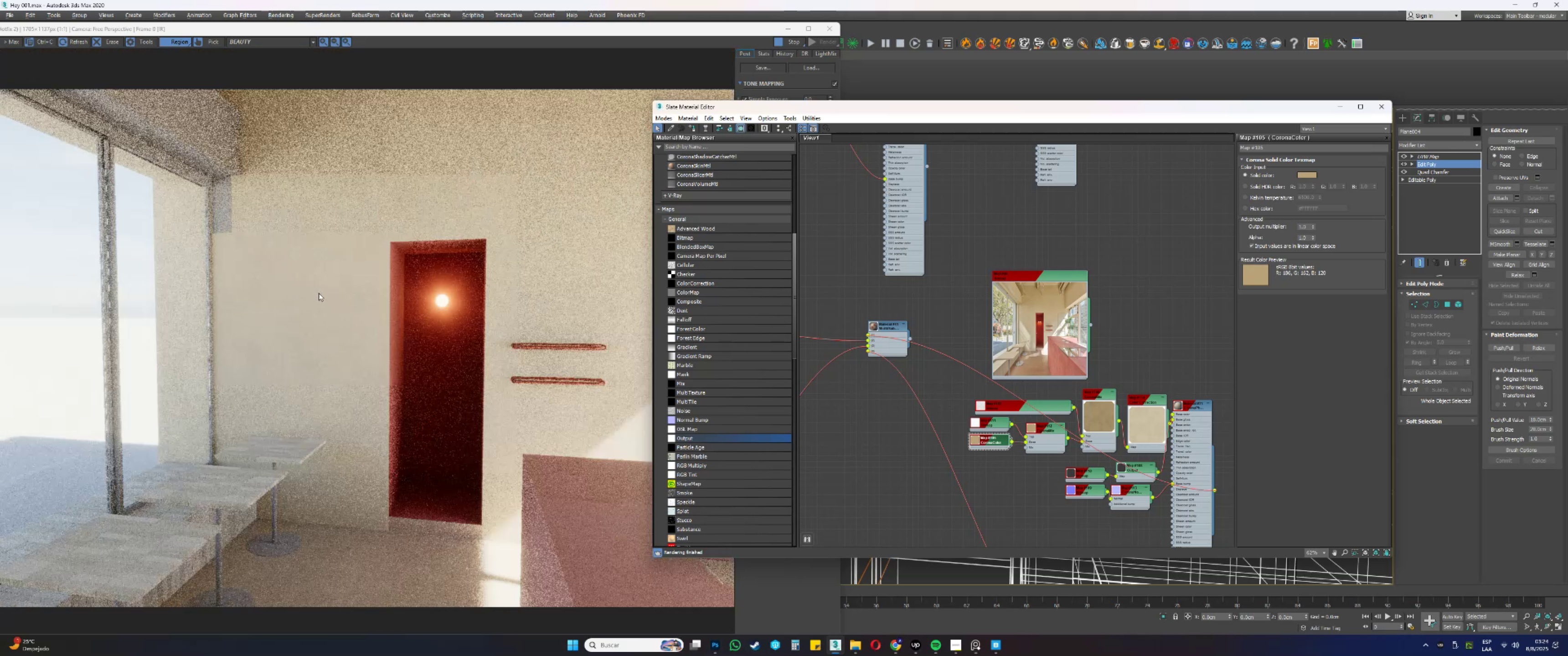 
scroll: coordinate [576, 321], scroll_direction: up, amount: 1.0
 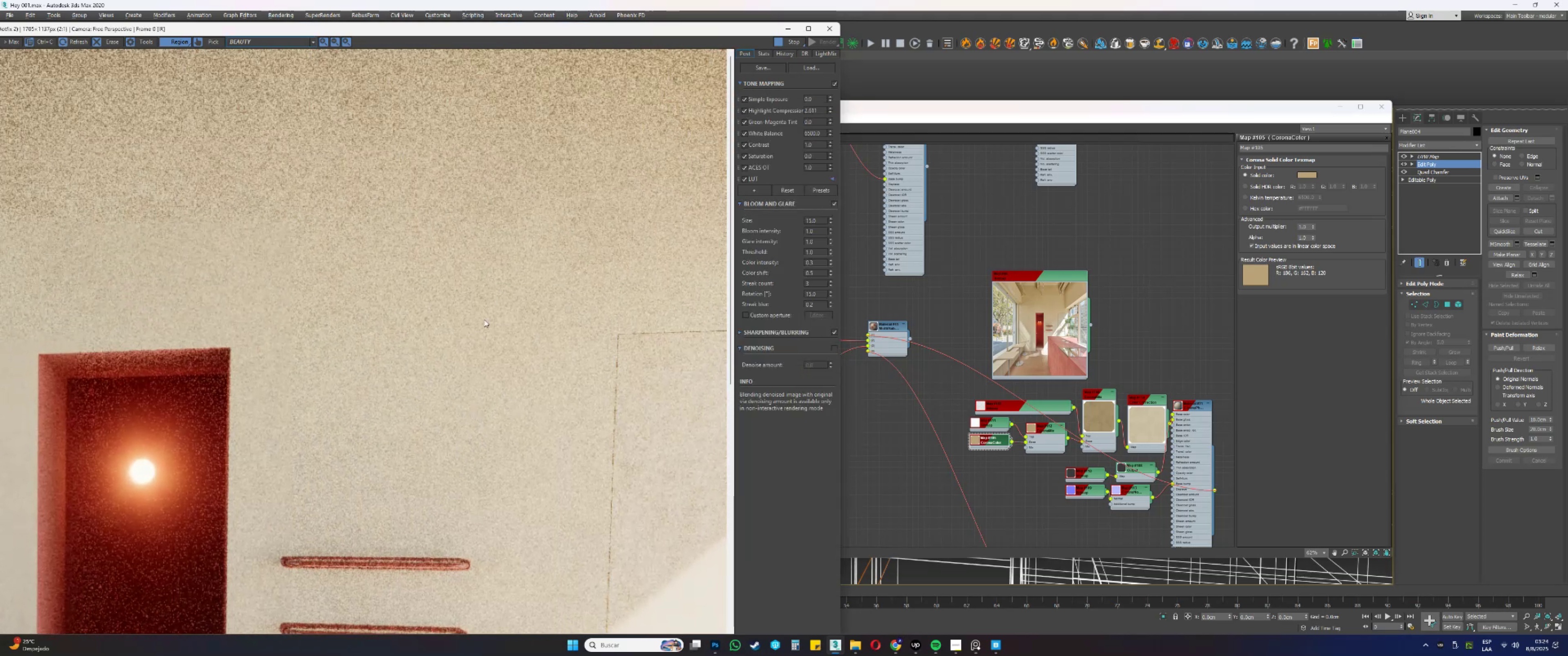 
wait(5.28)
 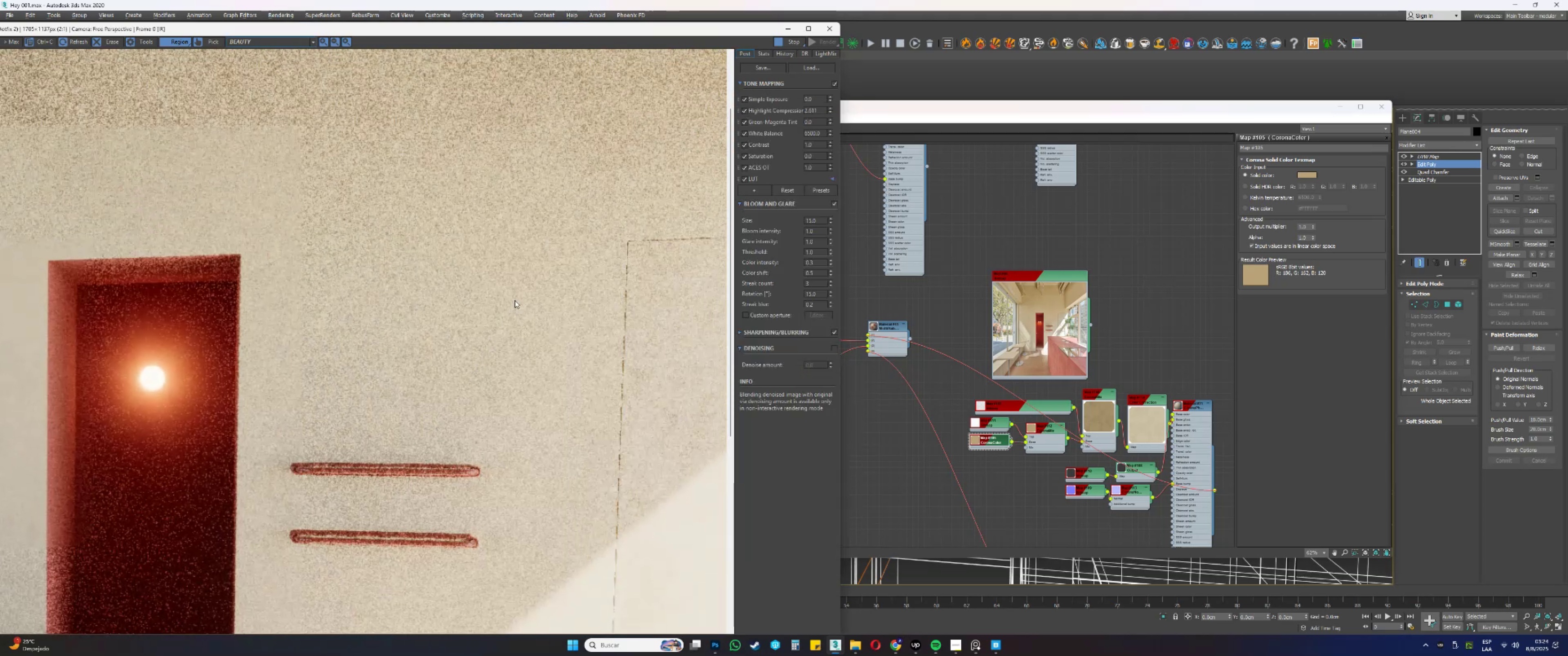 
scroll: coordinate [542, 270], scroll_direction: up, amount: 1.0
 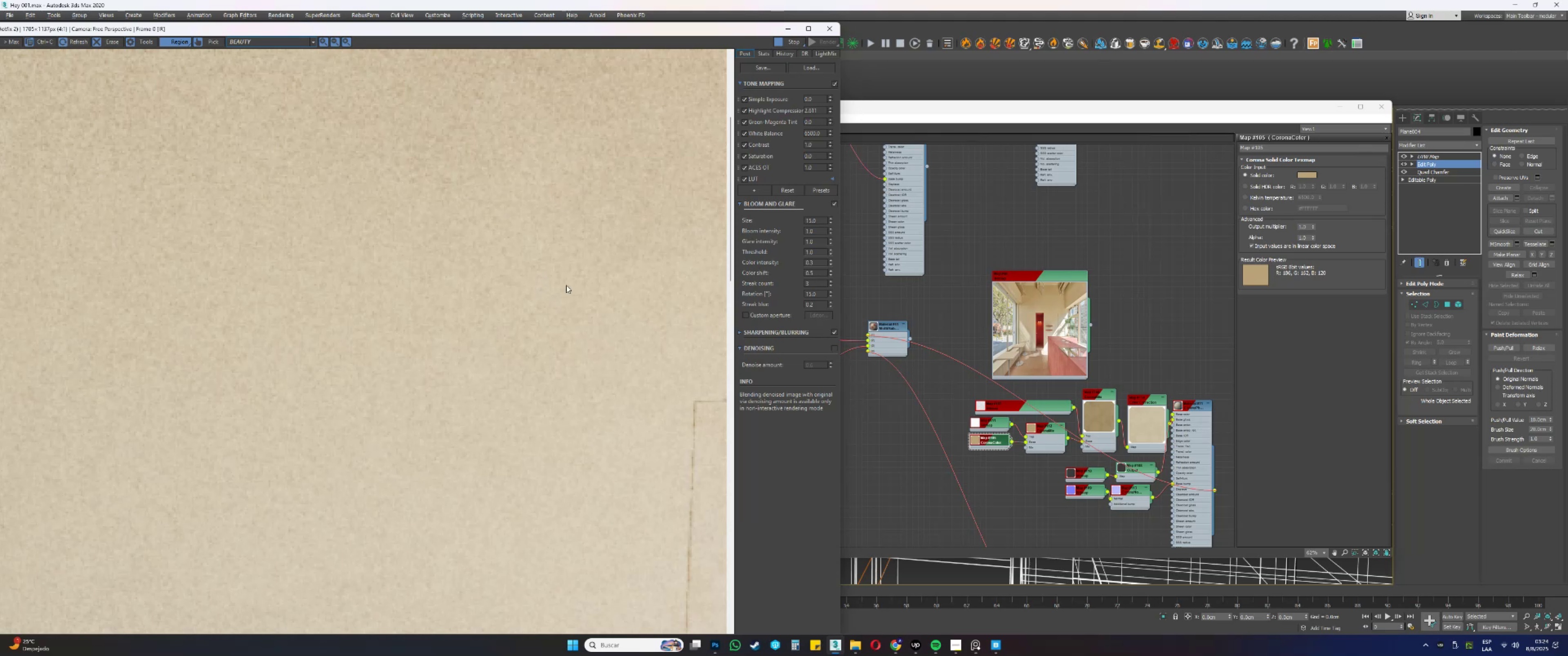 
left_click([976, 648])
 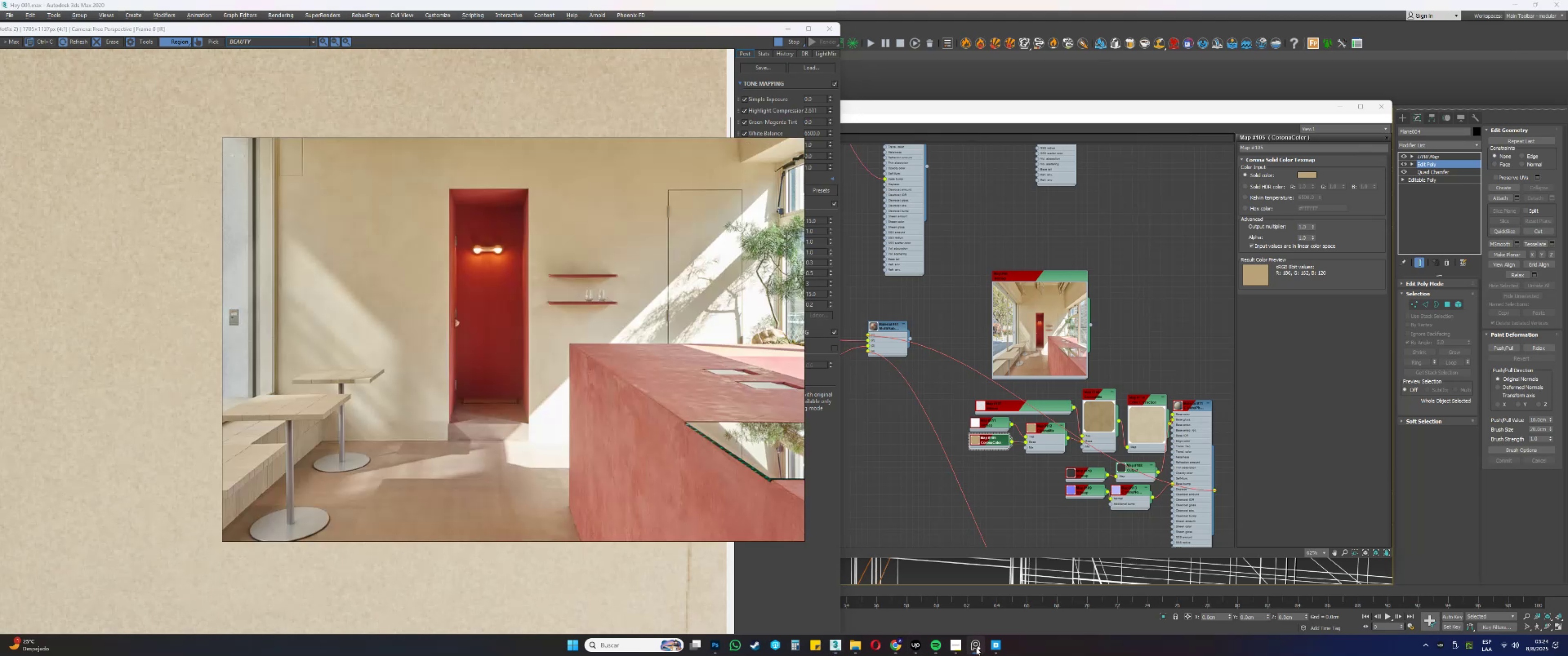 
left_click([976, 647])
 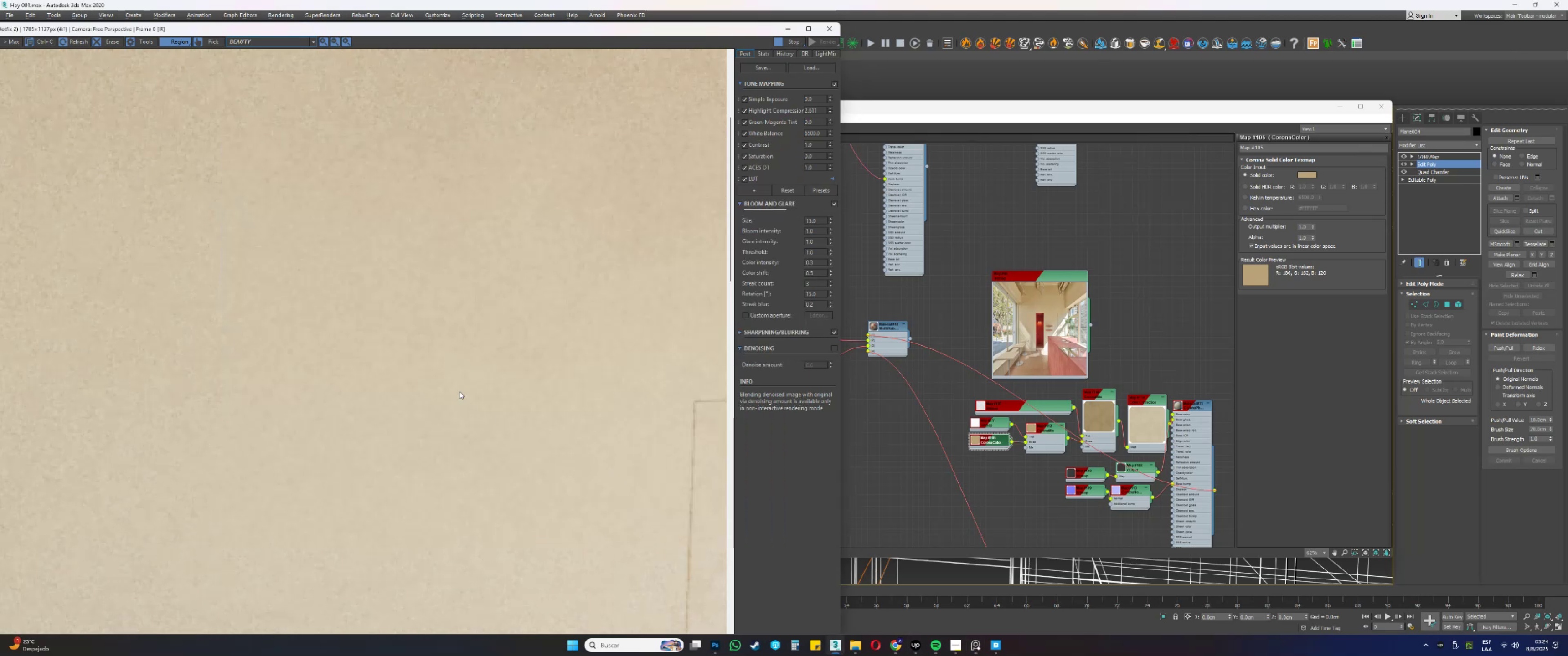 
scroll: coordinate [525, 330], scroll_direction: down, amount: 2.0
 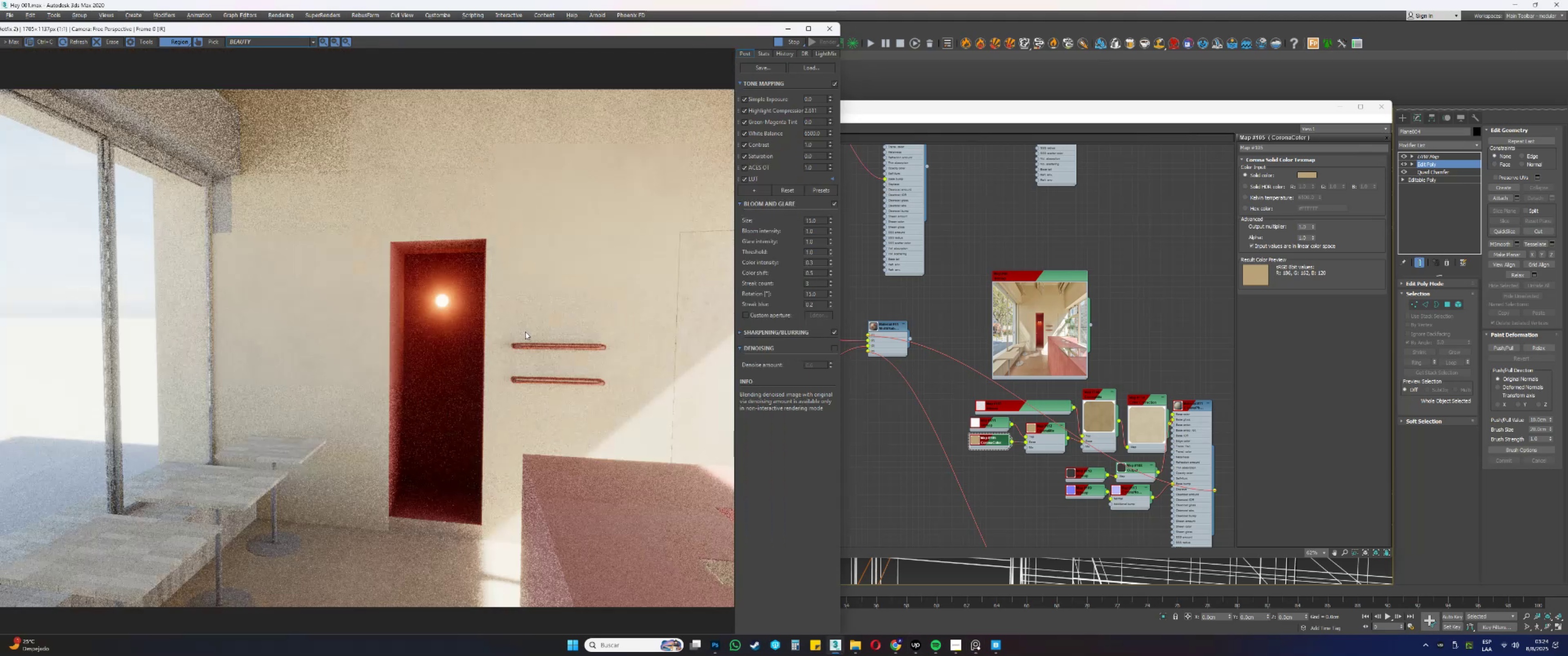 
scroll: coordinate [341, 518], scroll_direction: up, amount: 2.0
 